 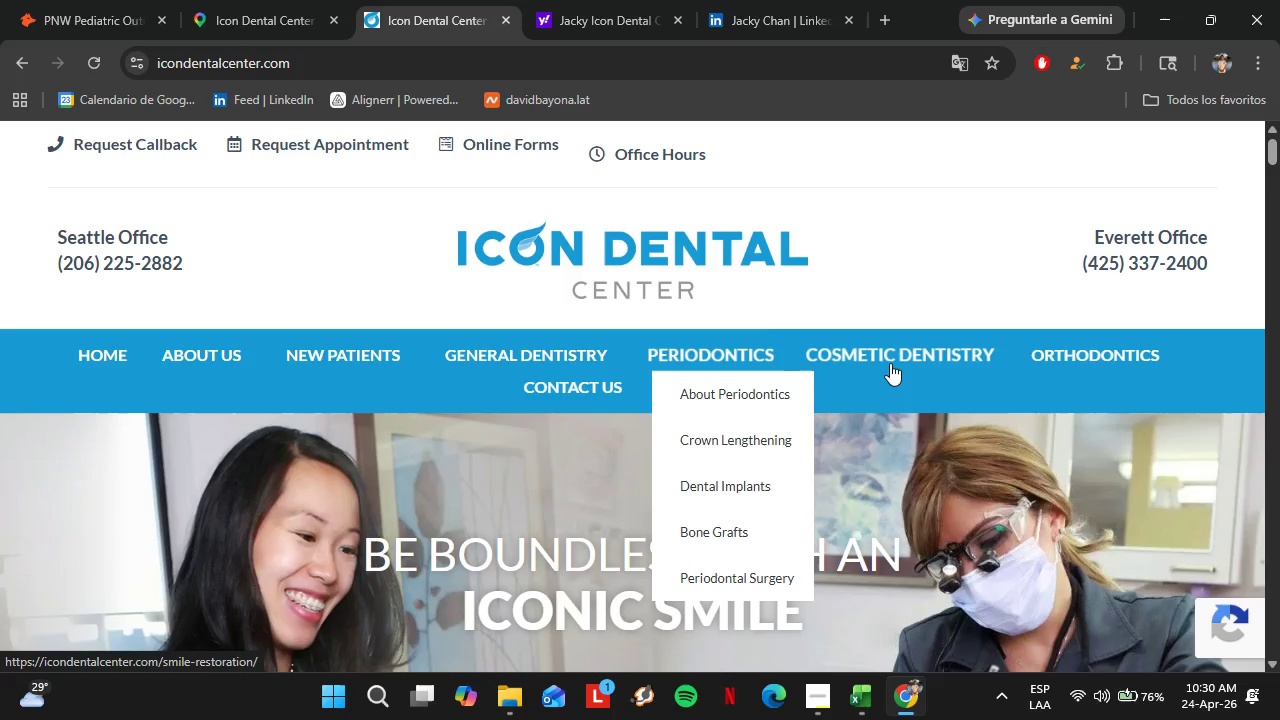 
mouse_move([915, 365])
 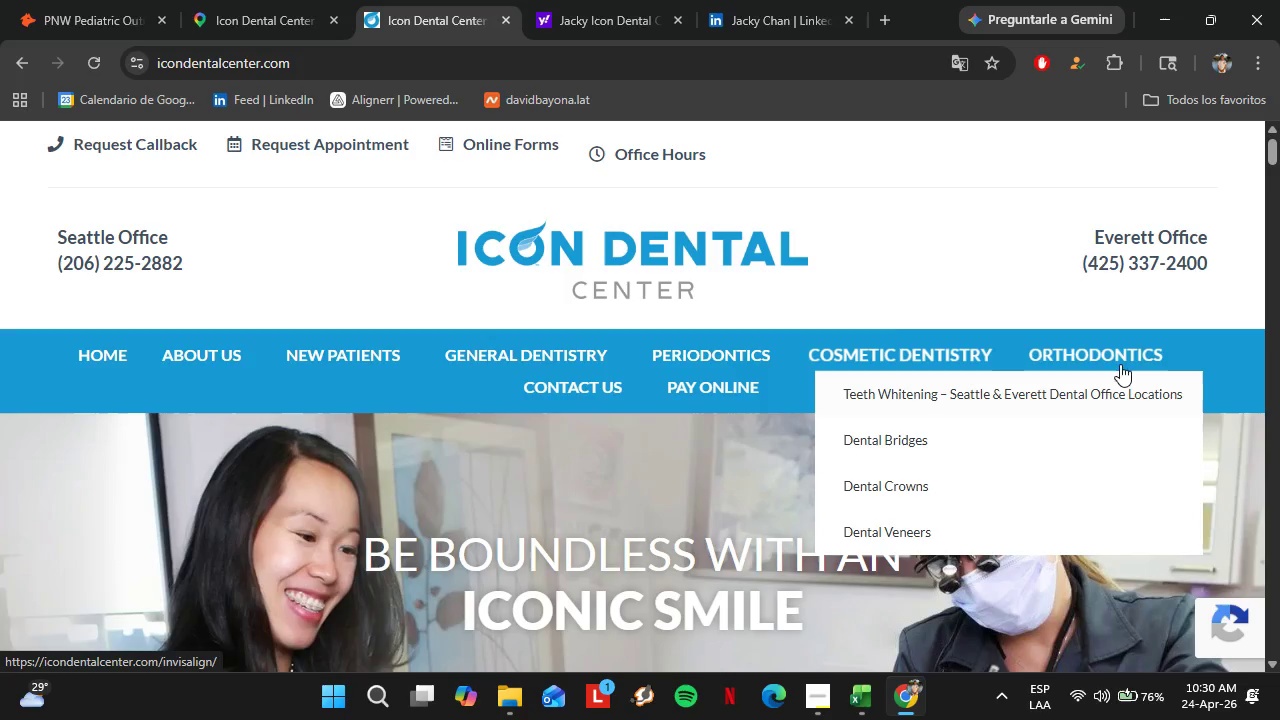 
mouse_move([1071, 360])
 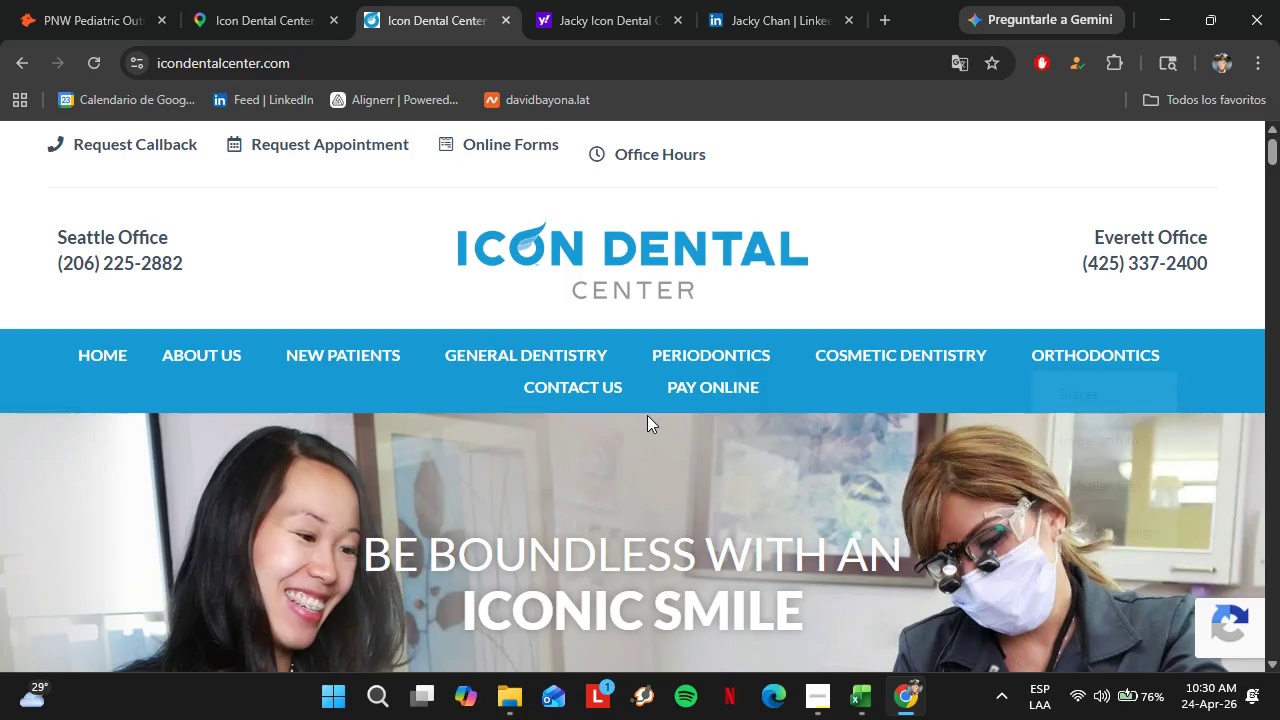 
scroll: coordinate [589, 440], scroll_direction: down, amount: 9.0
 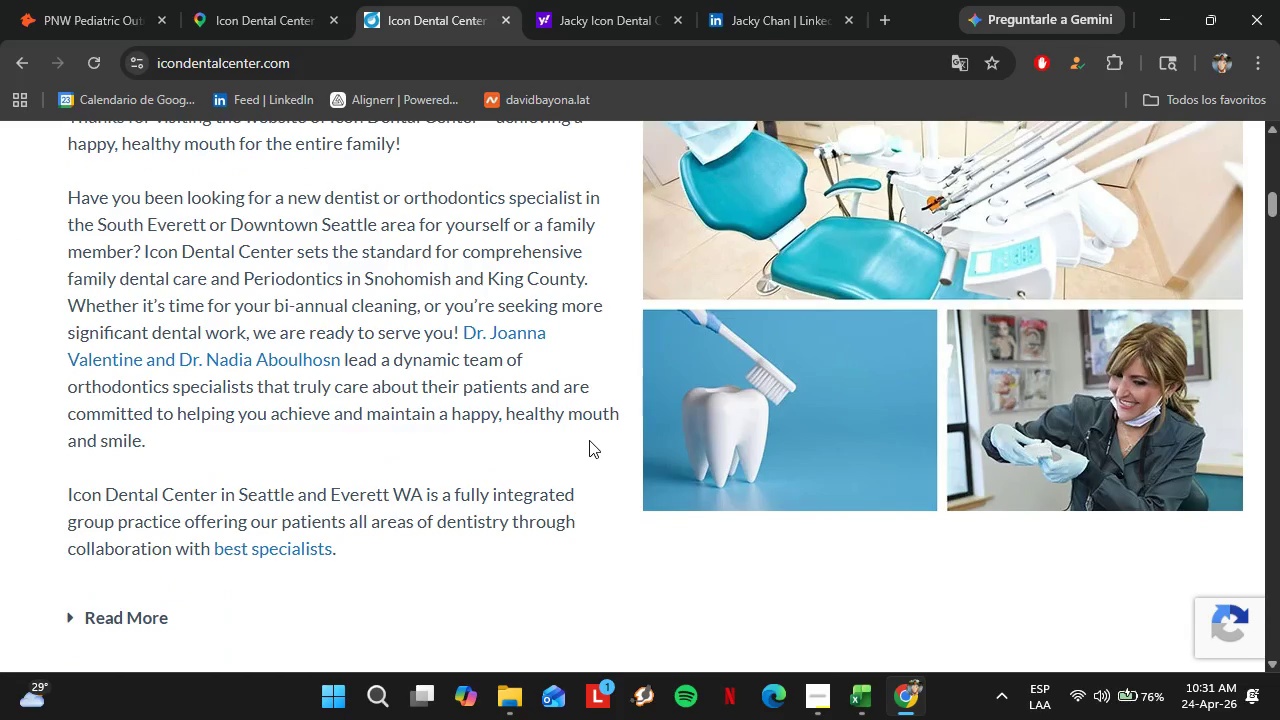 
wait(7.71)
 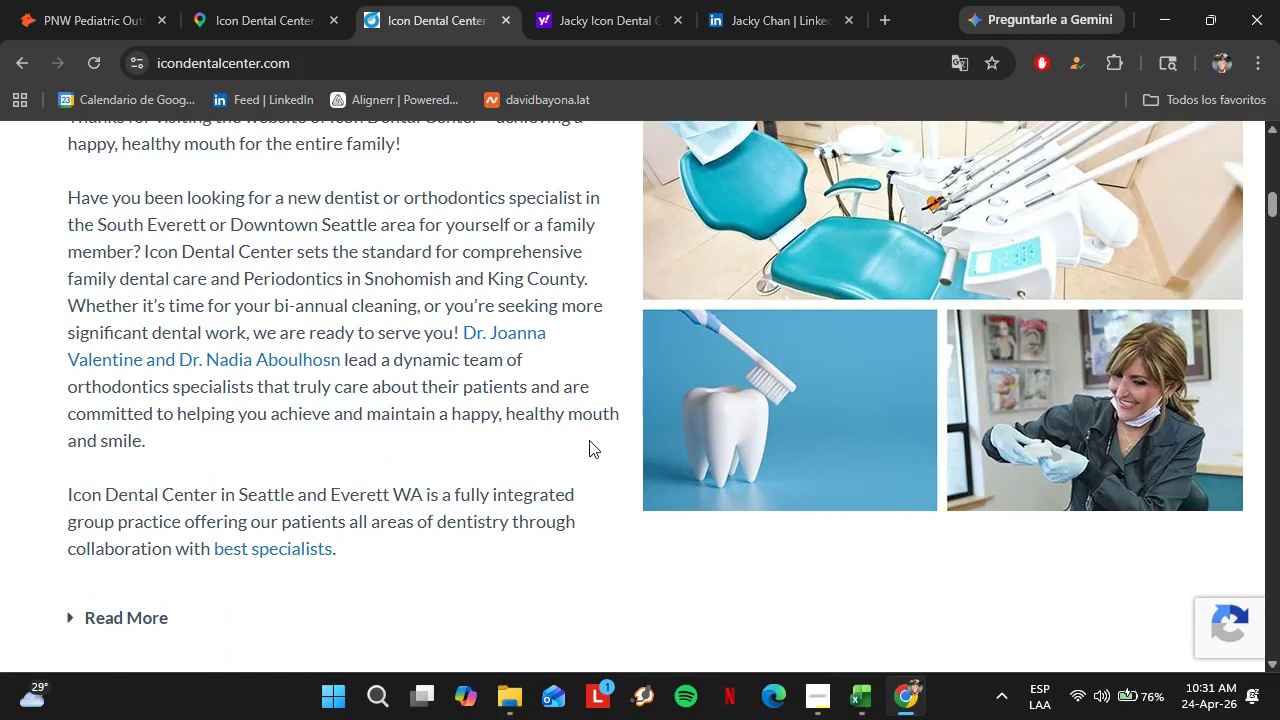 
scroll: coordinate [384, 426], scroll_direction: down, amount: 2.0
 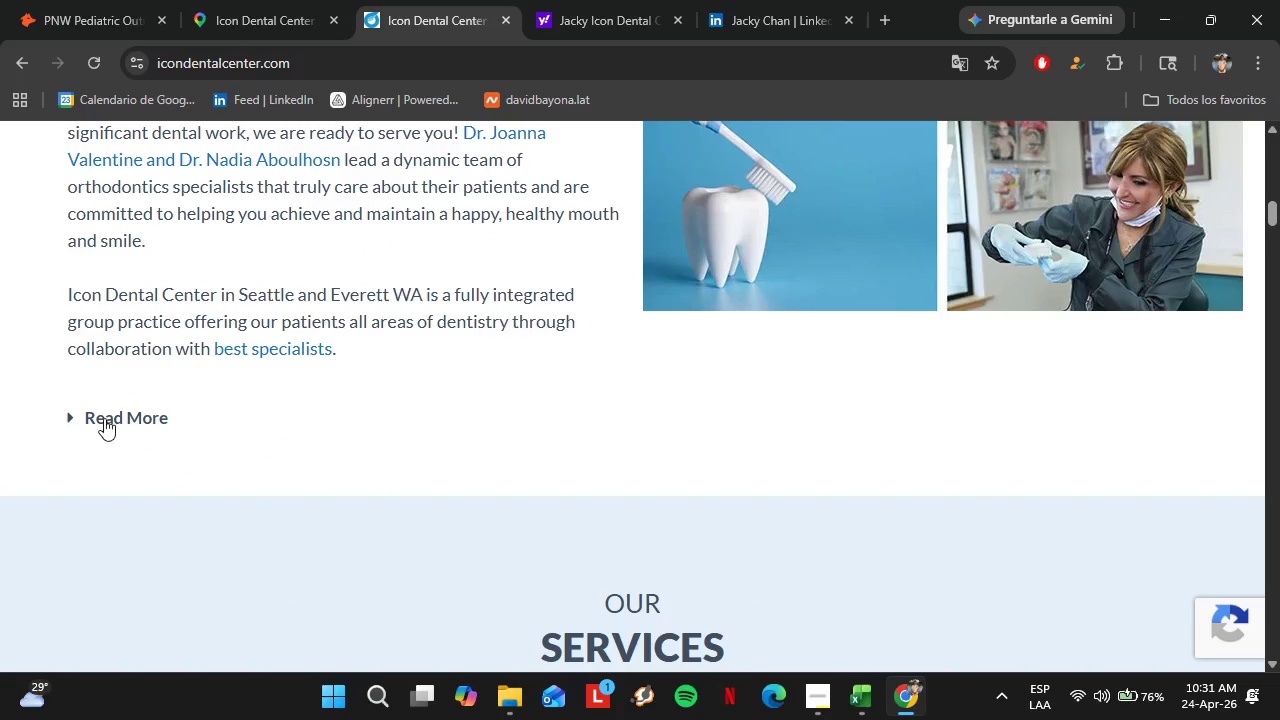 
left_click([104, 417])
 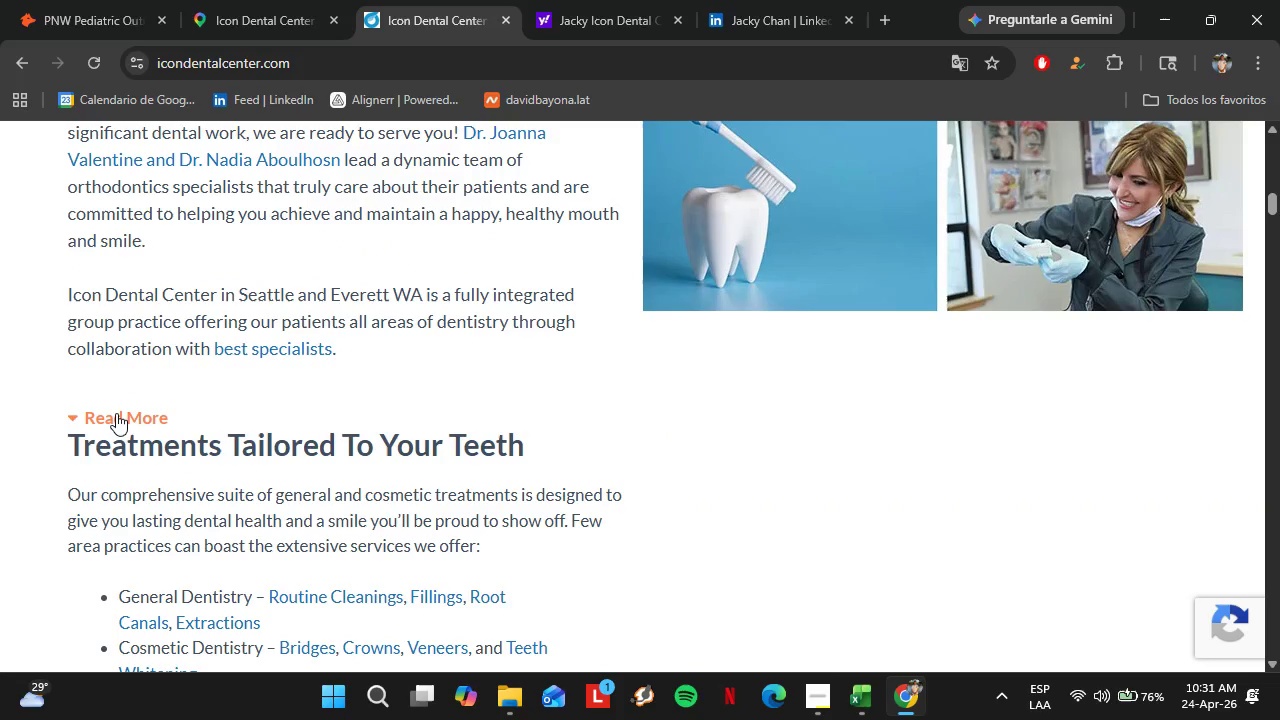 
left_click([117, 413])
 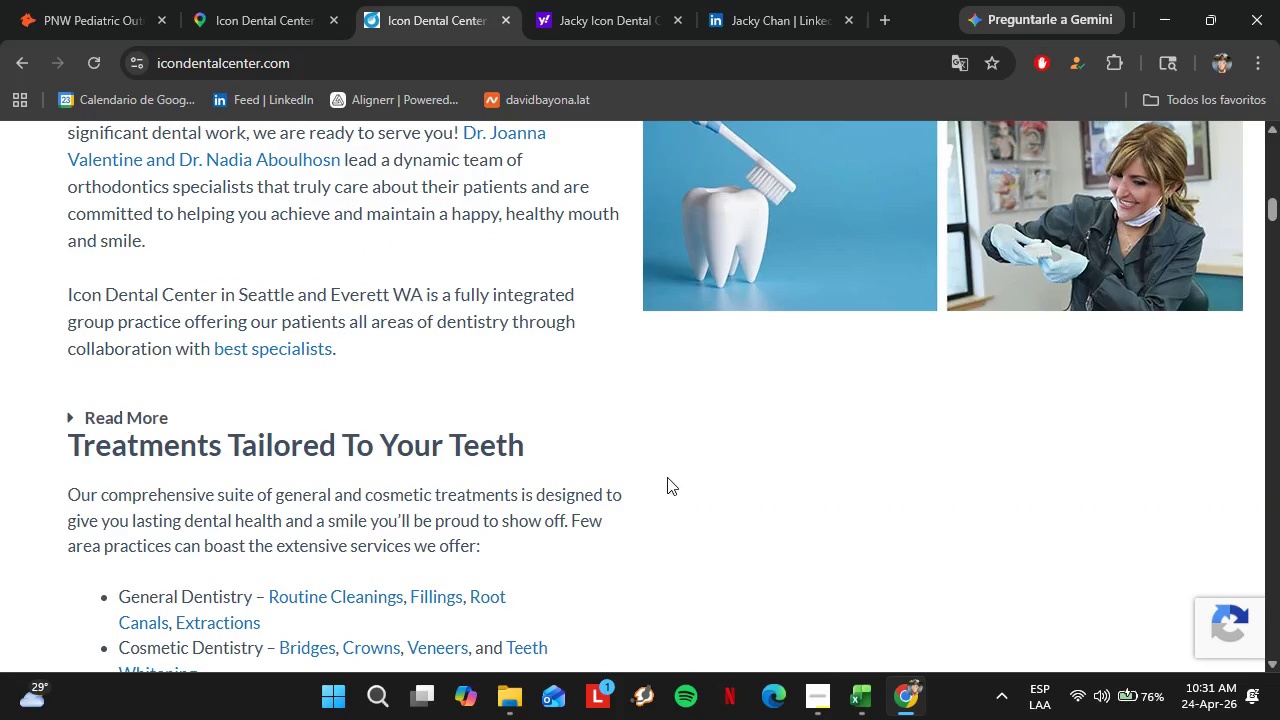 
scroll: coordinate [682, 479], scroll_direction: down, amount: 3.0
 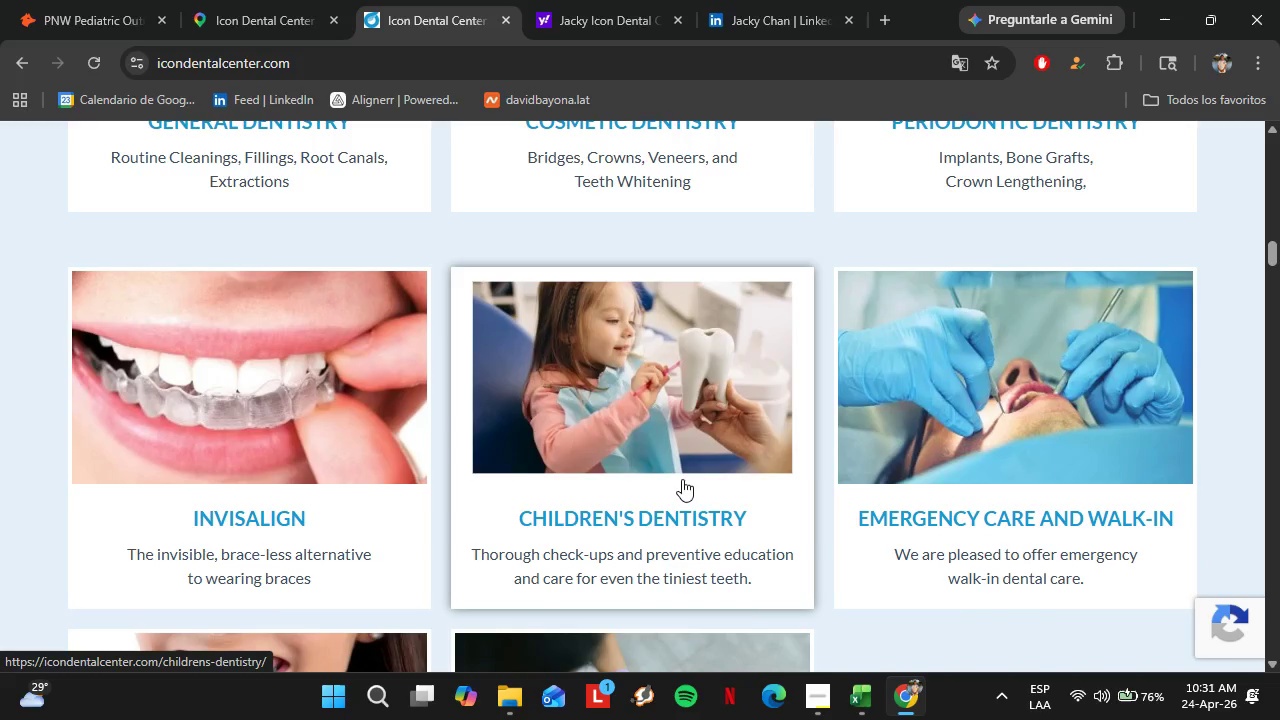 
left_click([633, 391])
 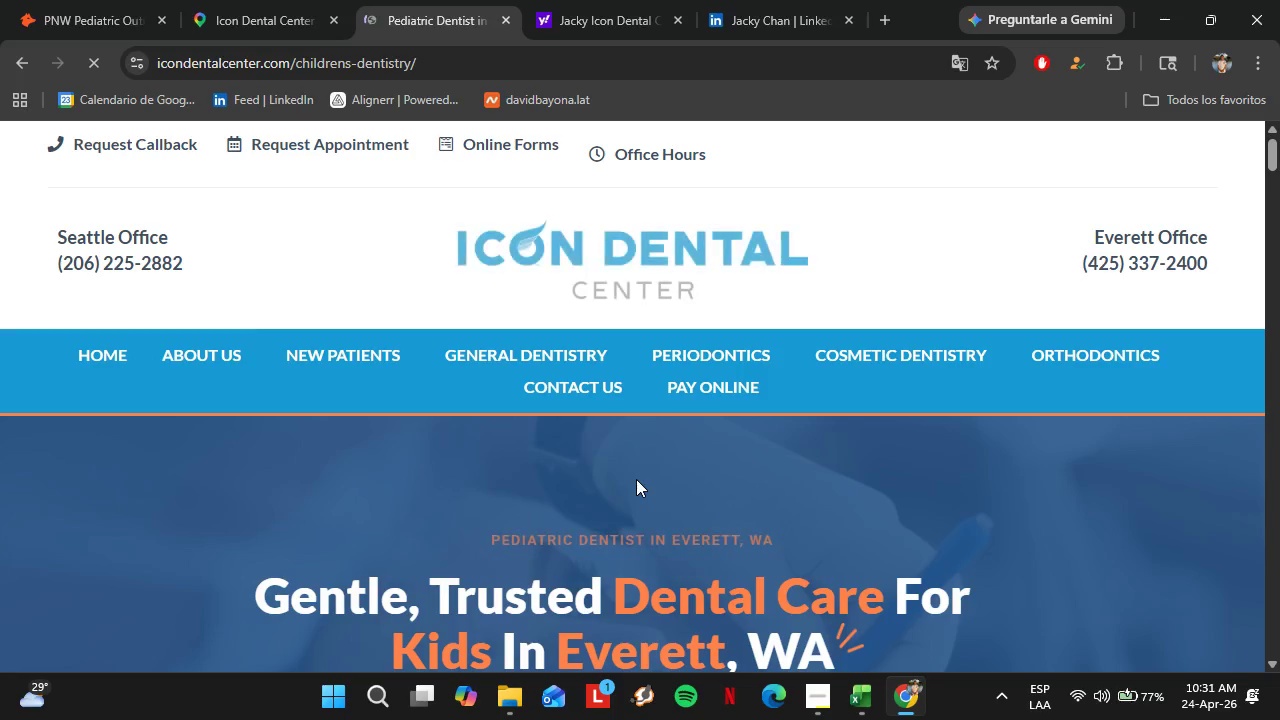 
scroll: coordinate [539, 497], scroll_direction: down, amount: 8.0
 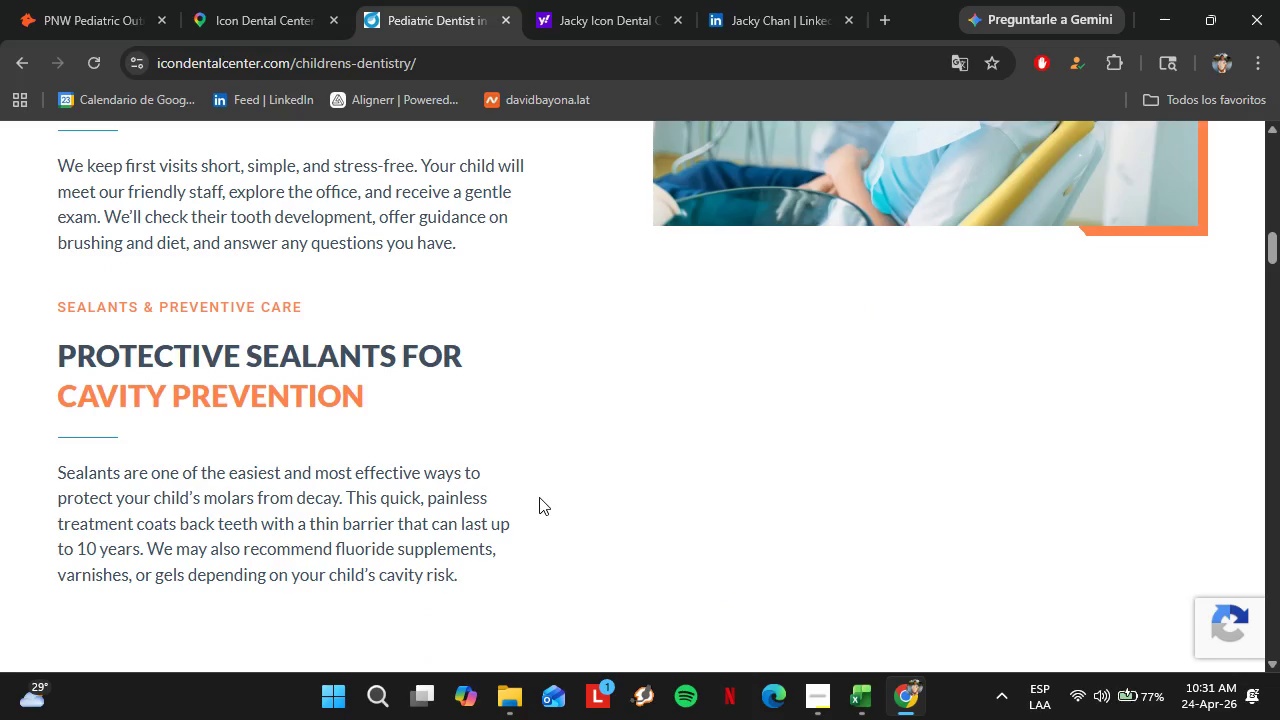 
scroll: coordinate [539, 497], scroll_direction: up, amount: 5.0
 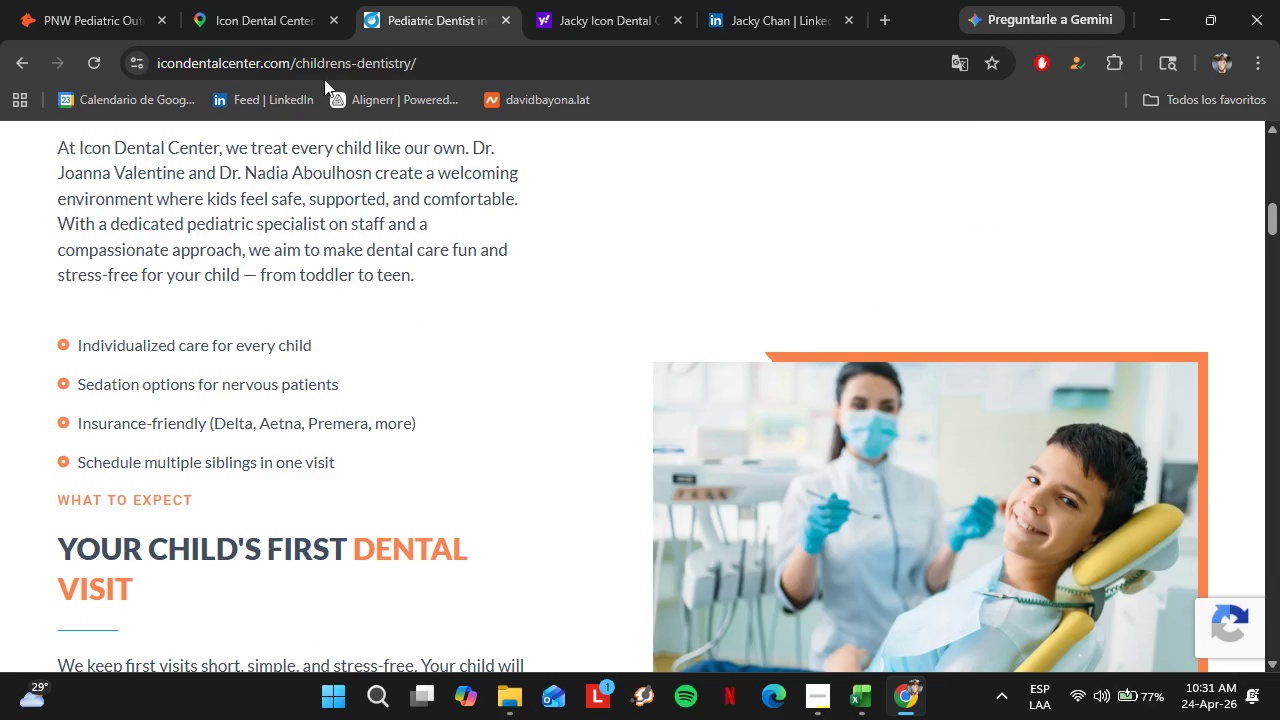 
left_click([280, 0])
 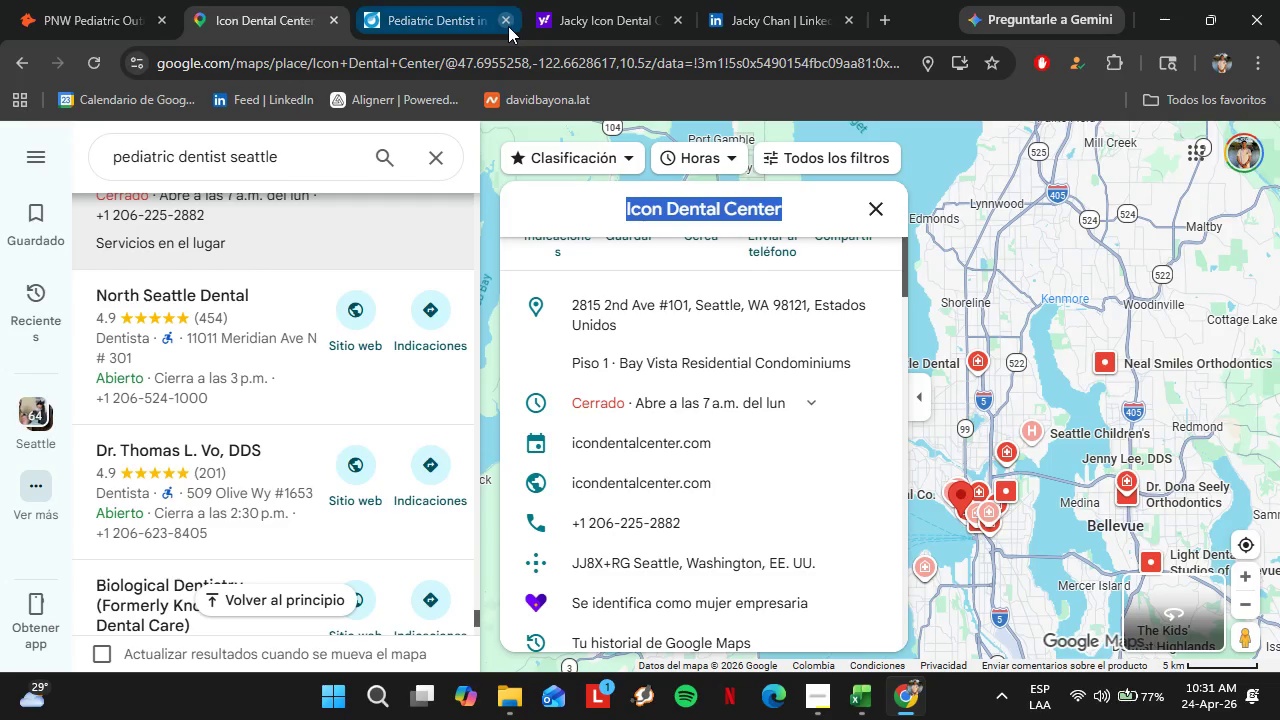 
left_click([508, 25])
 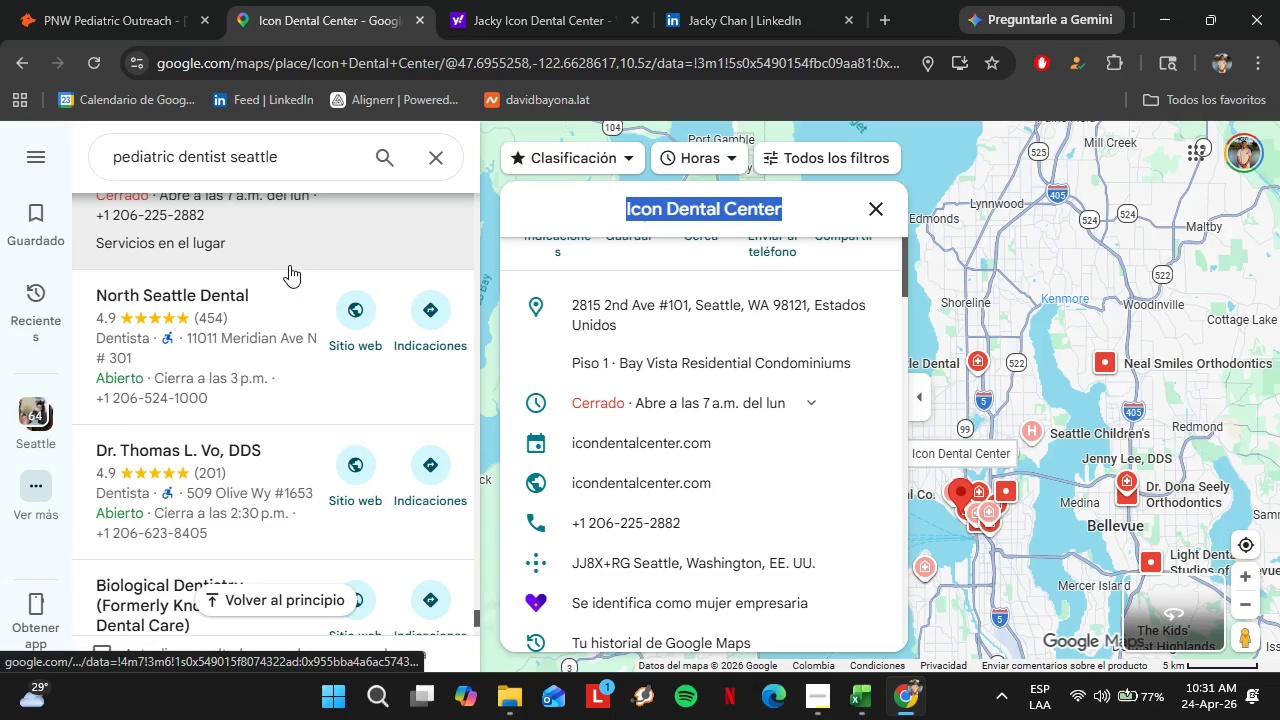 
scroll: coordinate [290, 260], scroll_direction: up, amount: 2.0
 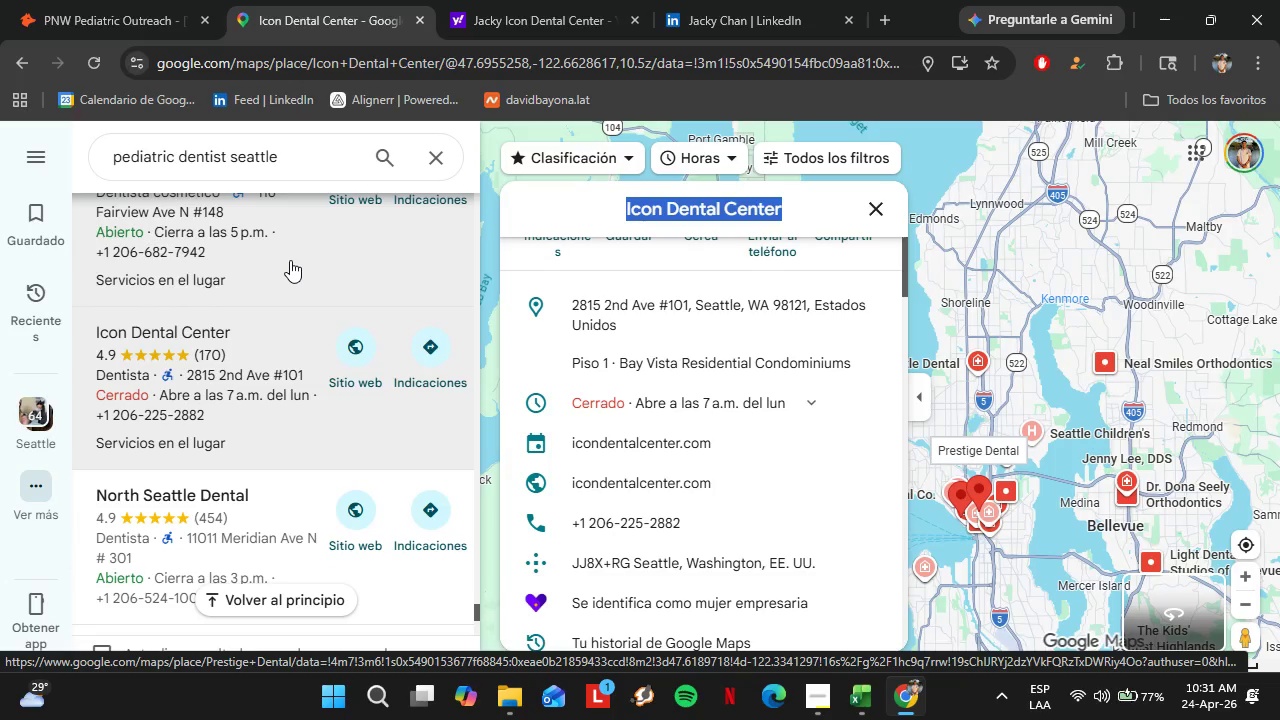 
scroll: coordinate [290, 260], scroll_direction: down, amount: 2.0
 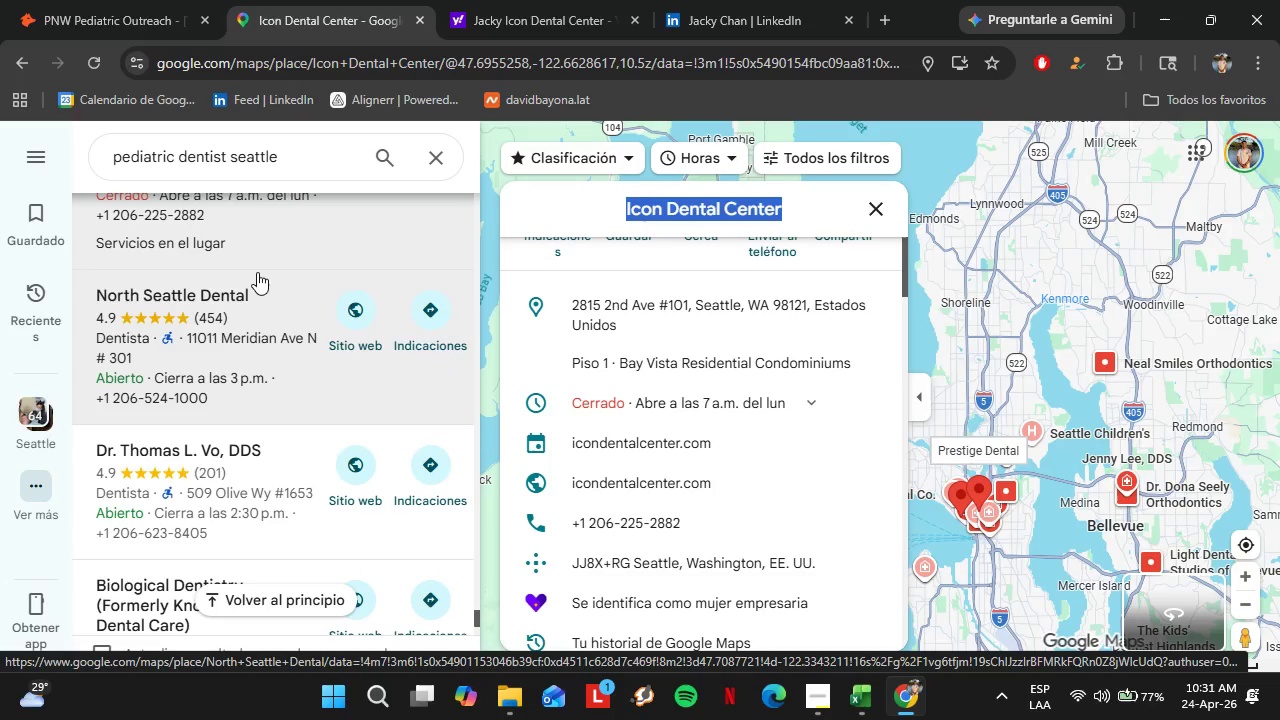 
left_click([259, 318])
 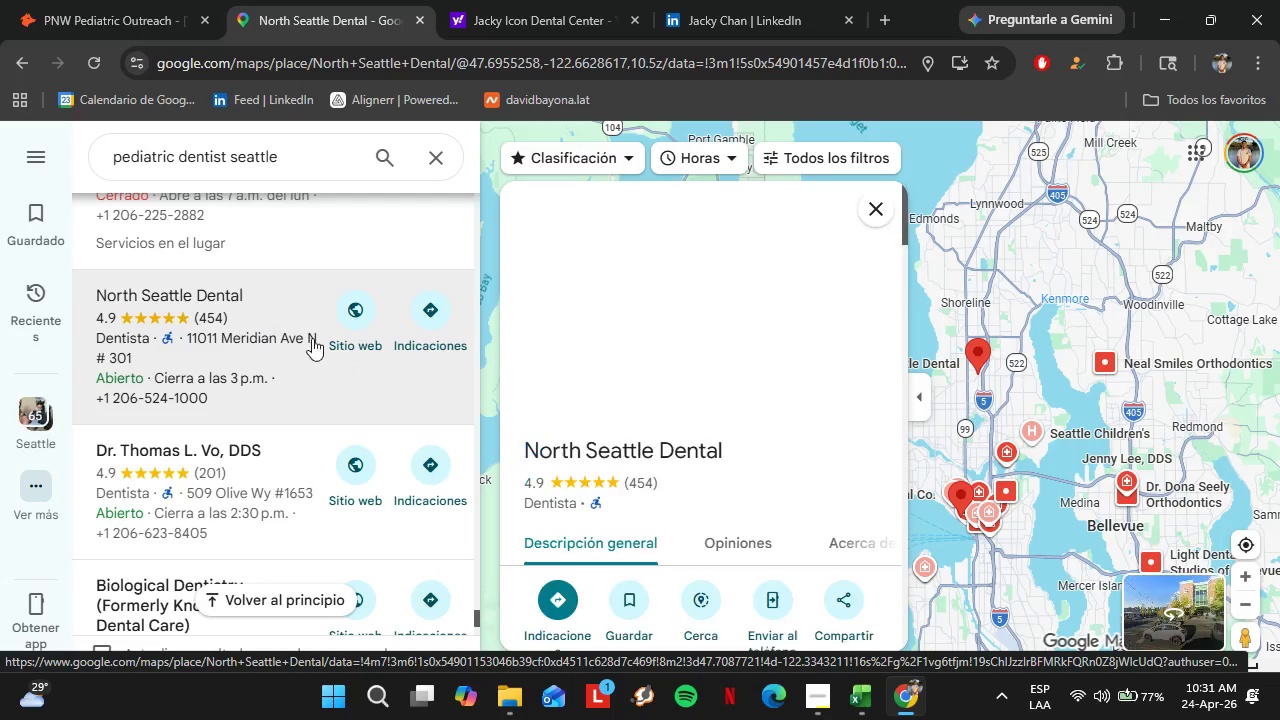 
scroll: coordinate [292, 403], scroll_direction: down, amount: 8.0
 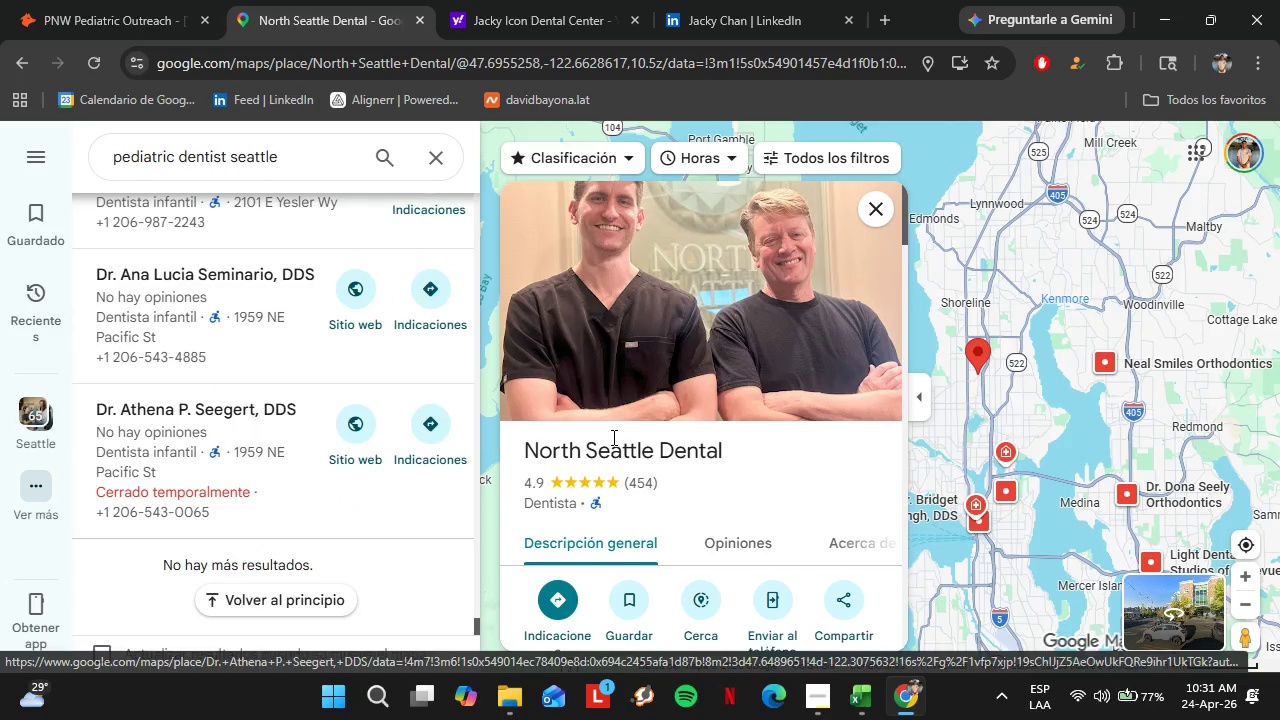 
scroll: coordinate [317, 401], scroll_direction: up, amount: 10.0
 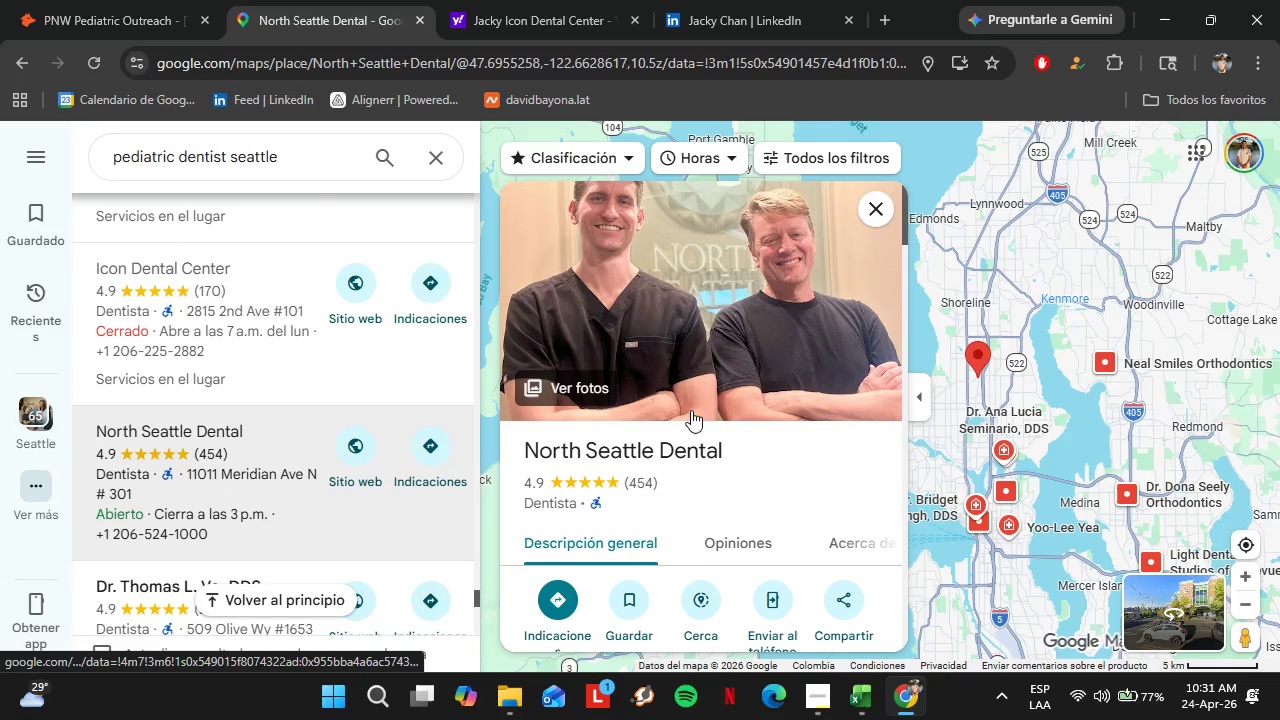 
scroll: coordinate [698, 417], scroll_direction: down, amount: 4.0
 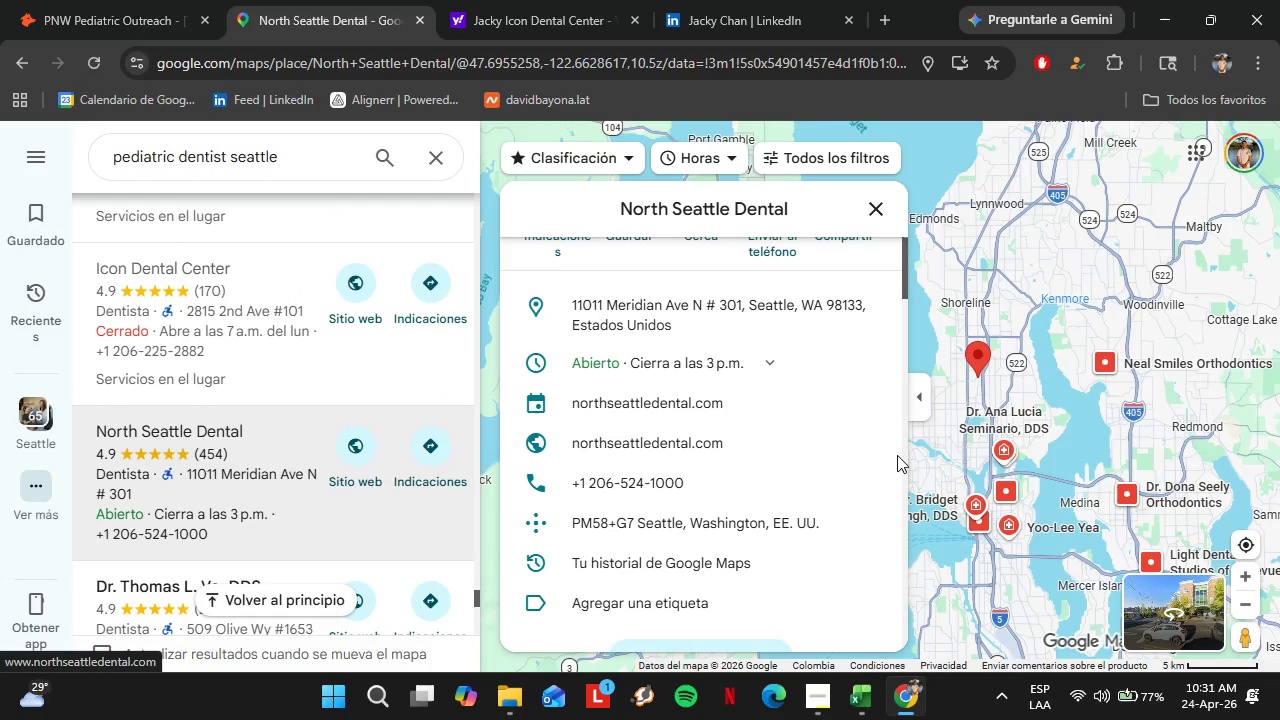 
left_click([864, 439])
 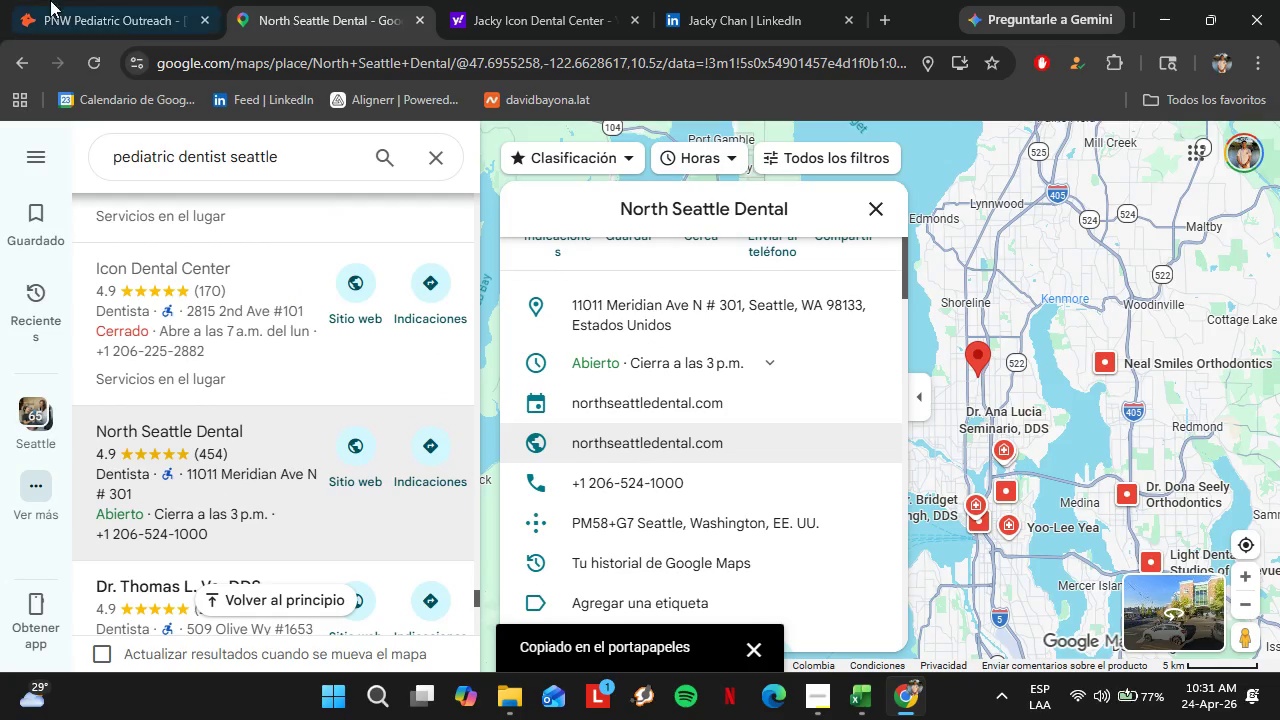 
left_click([67, 0])
 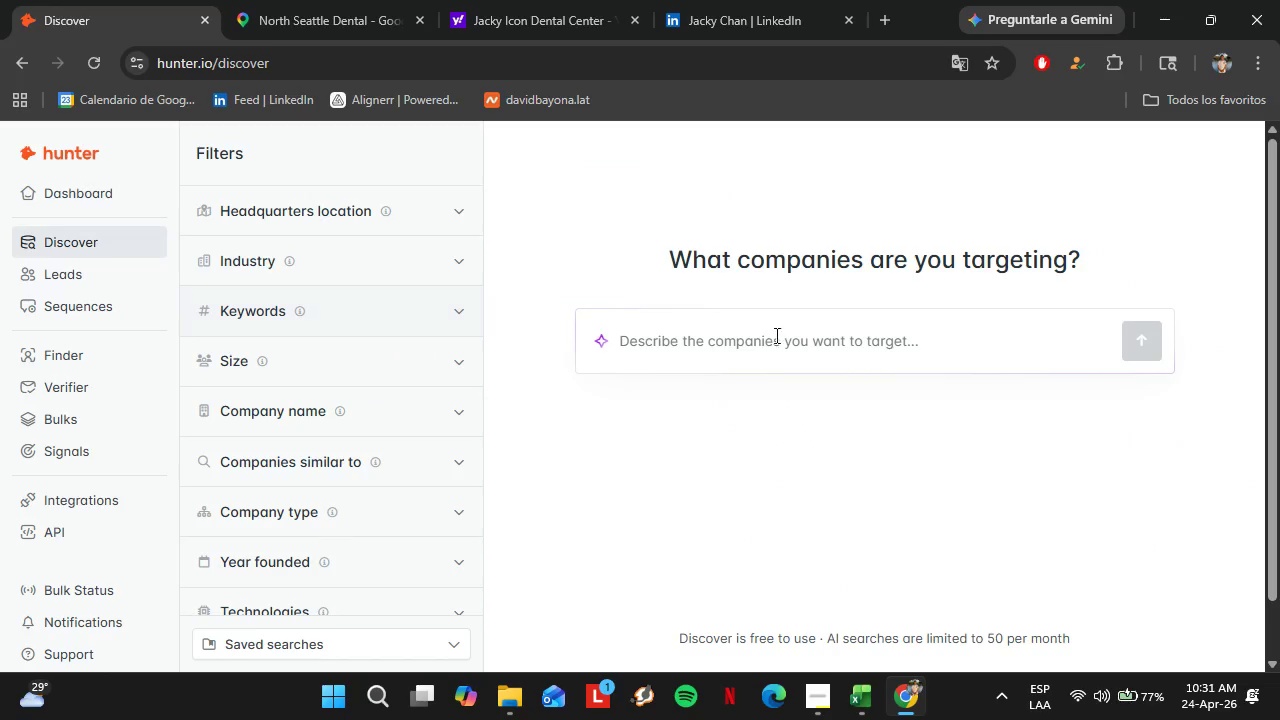 
wait(5.16)
 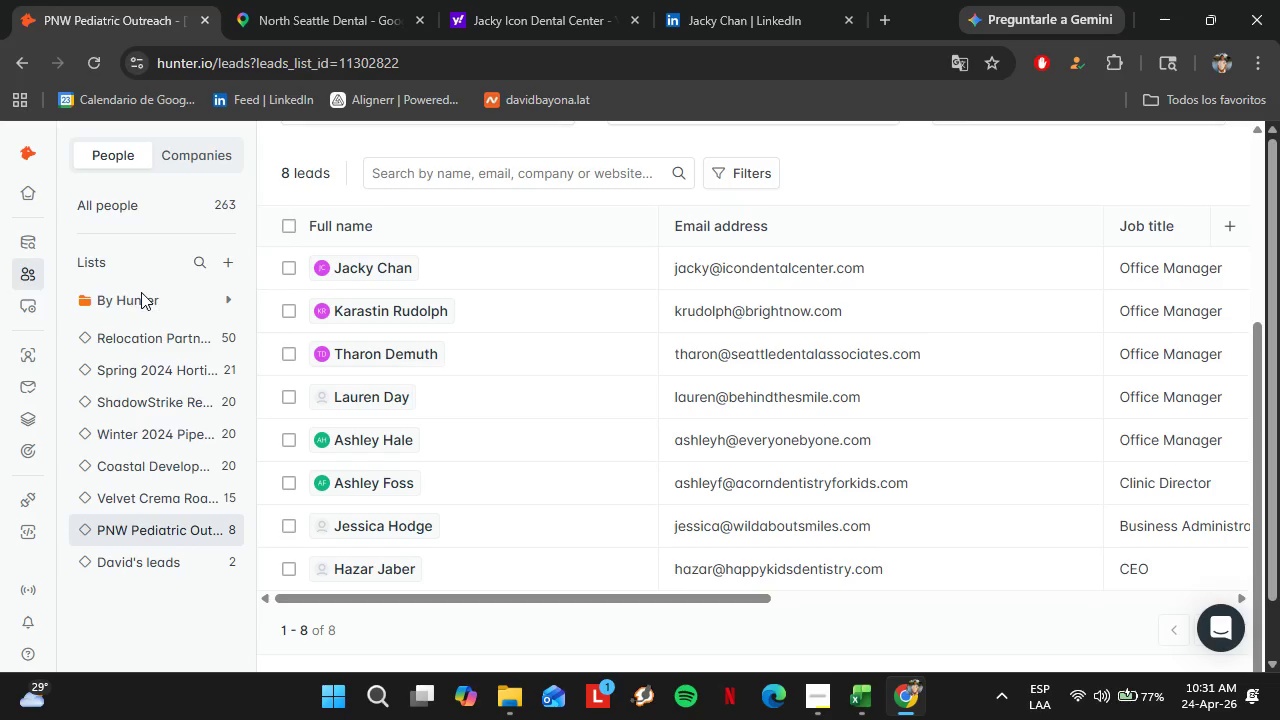 
left_click([65, 358])
 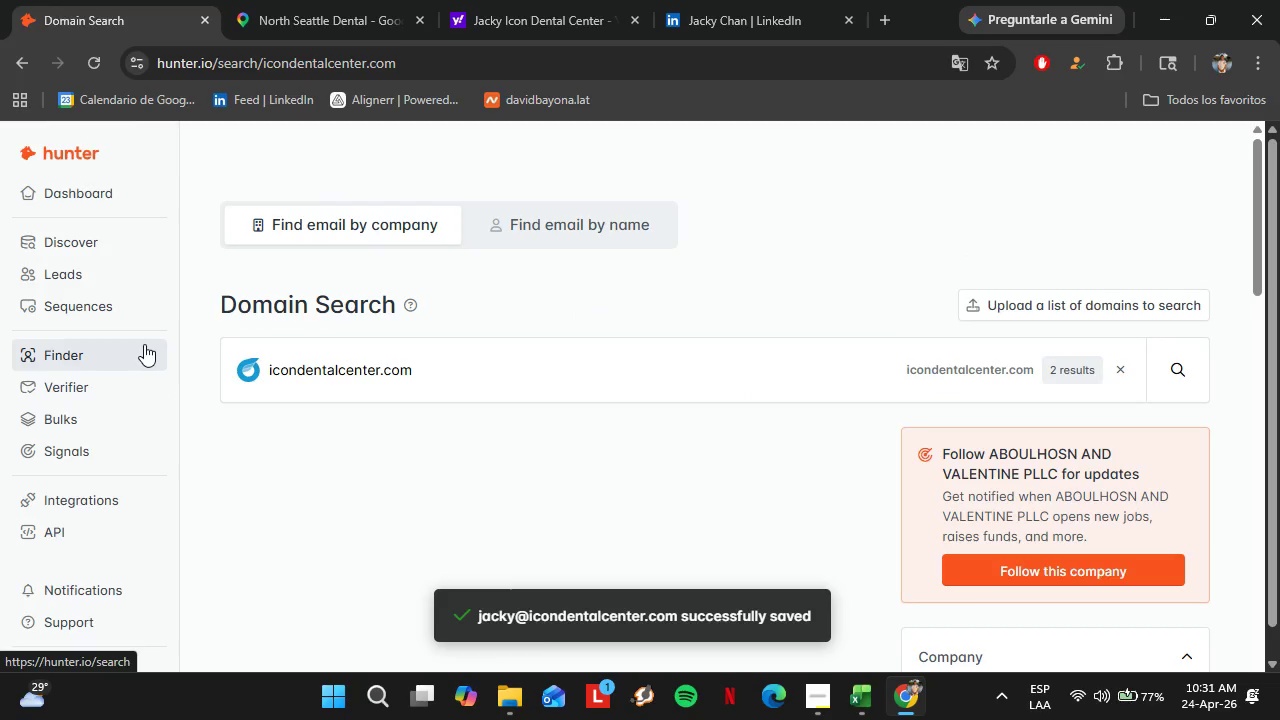 
double_click([541, 367])
 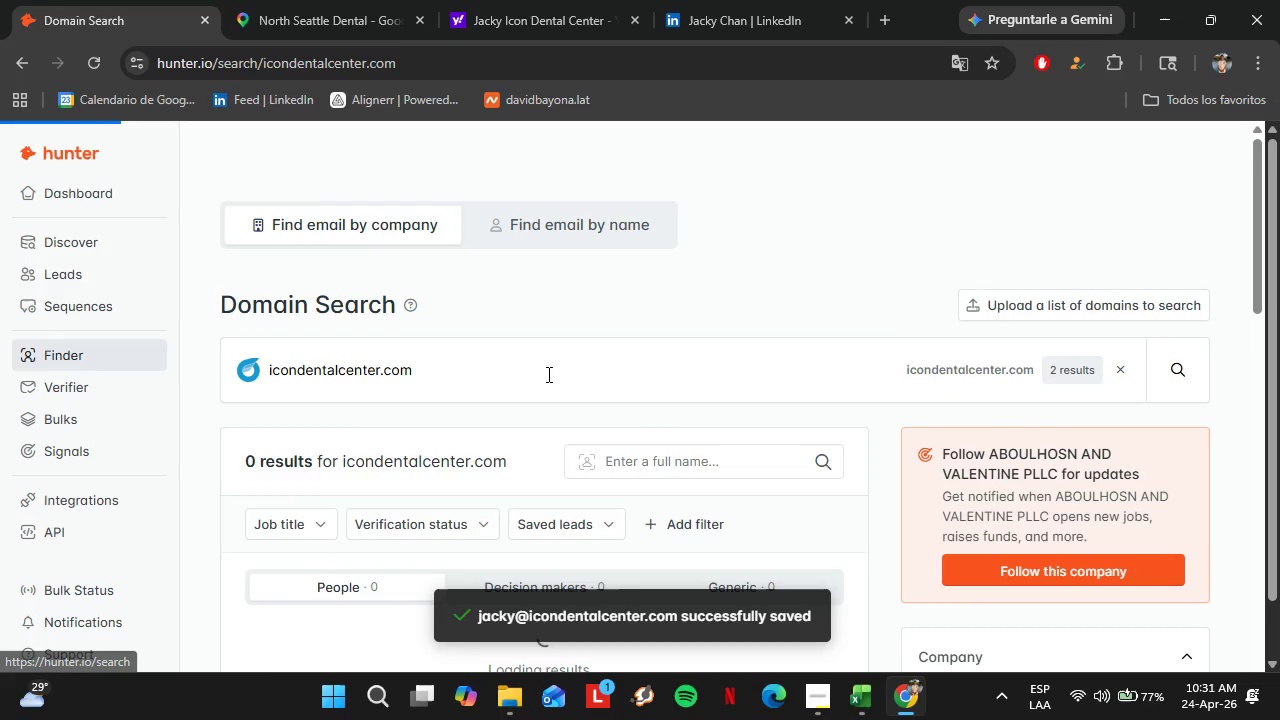 
triple_click([541, 367])
 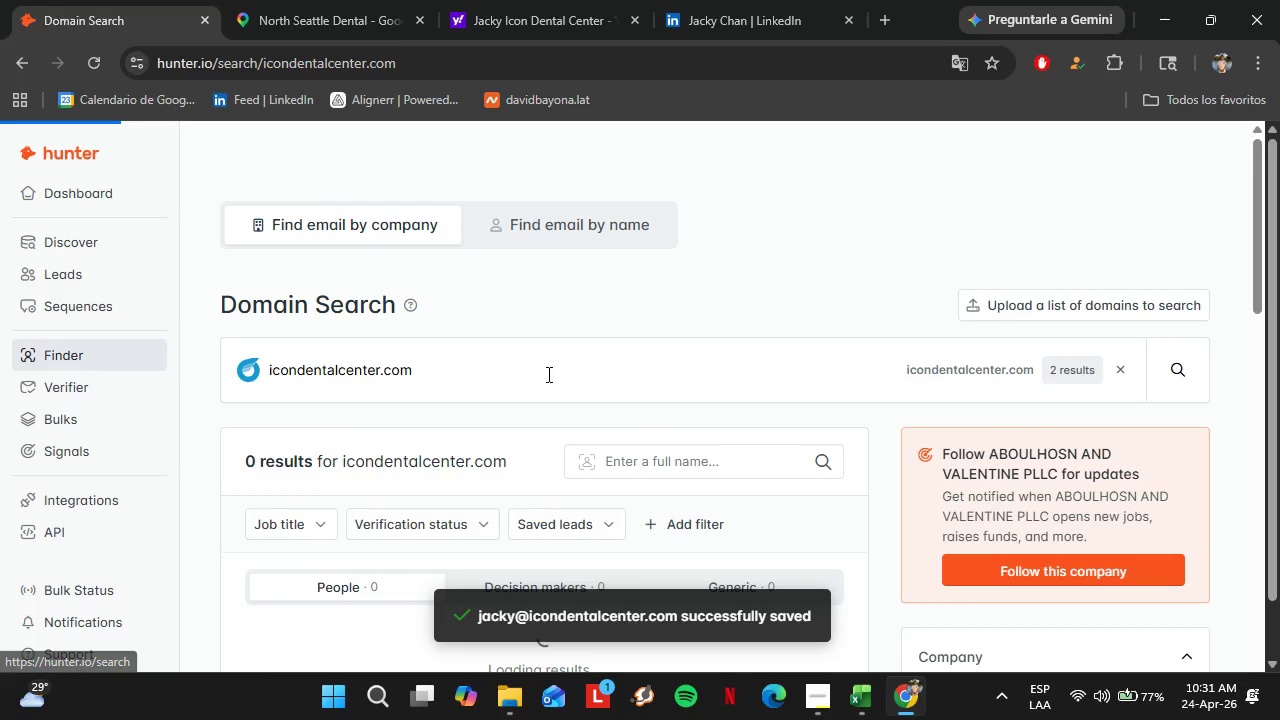 
triple_click([541, 367])
 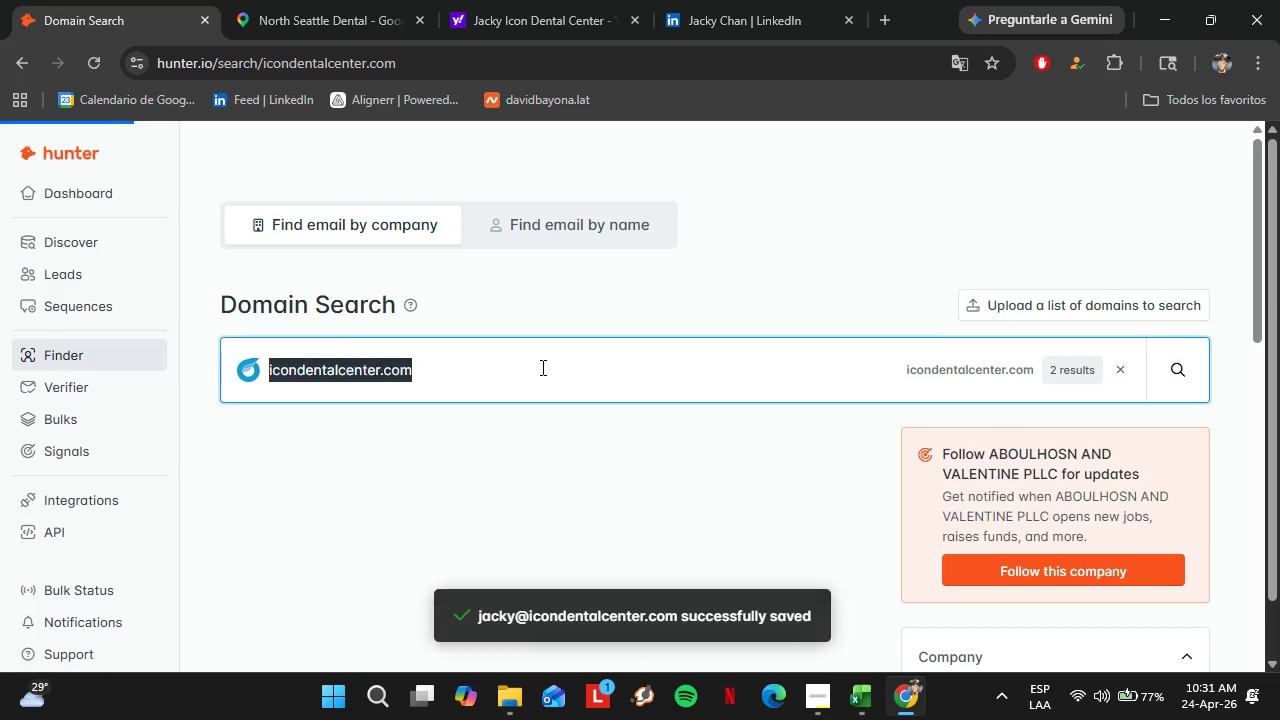 
key(Control+V)
 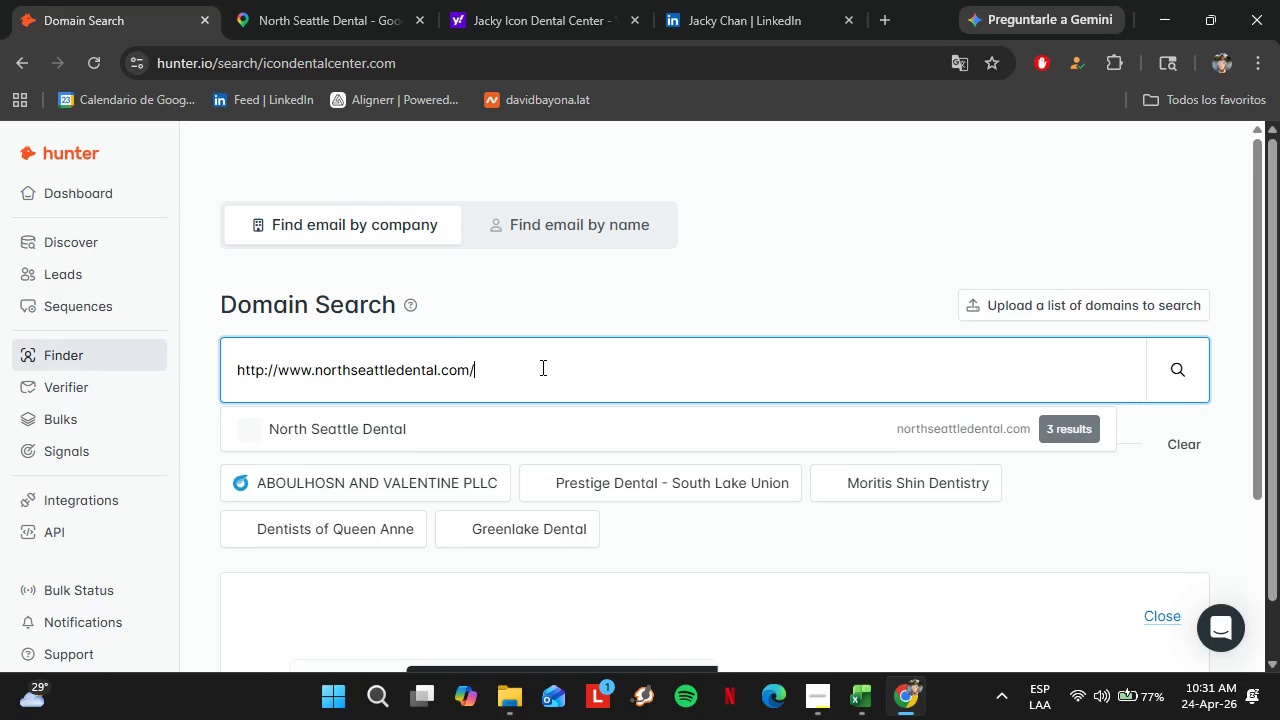 
key(Enter)
 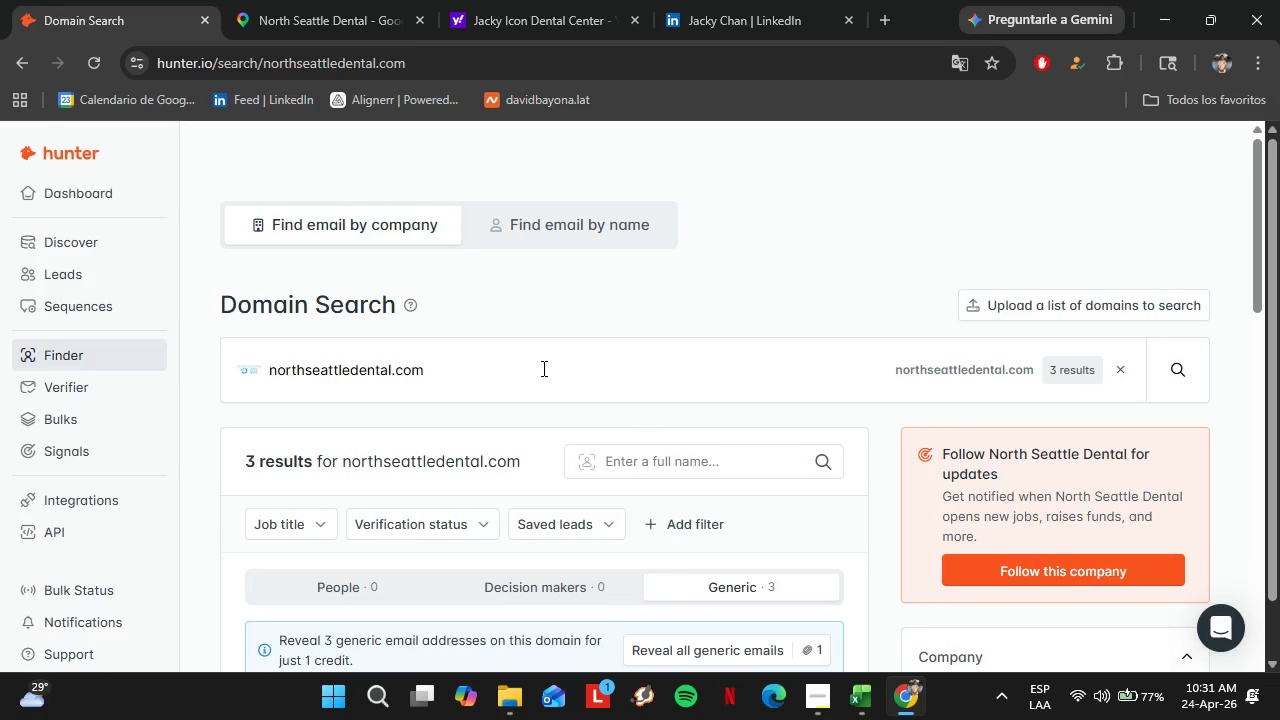 
scroll: coordinate [417, 412], scroll_direction: down, amount: 1.0
 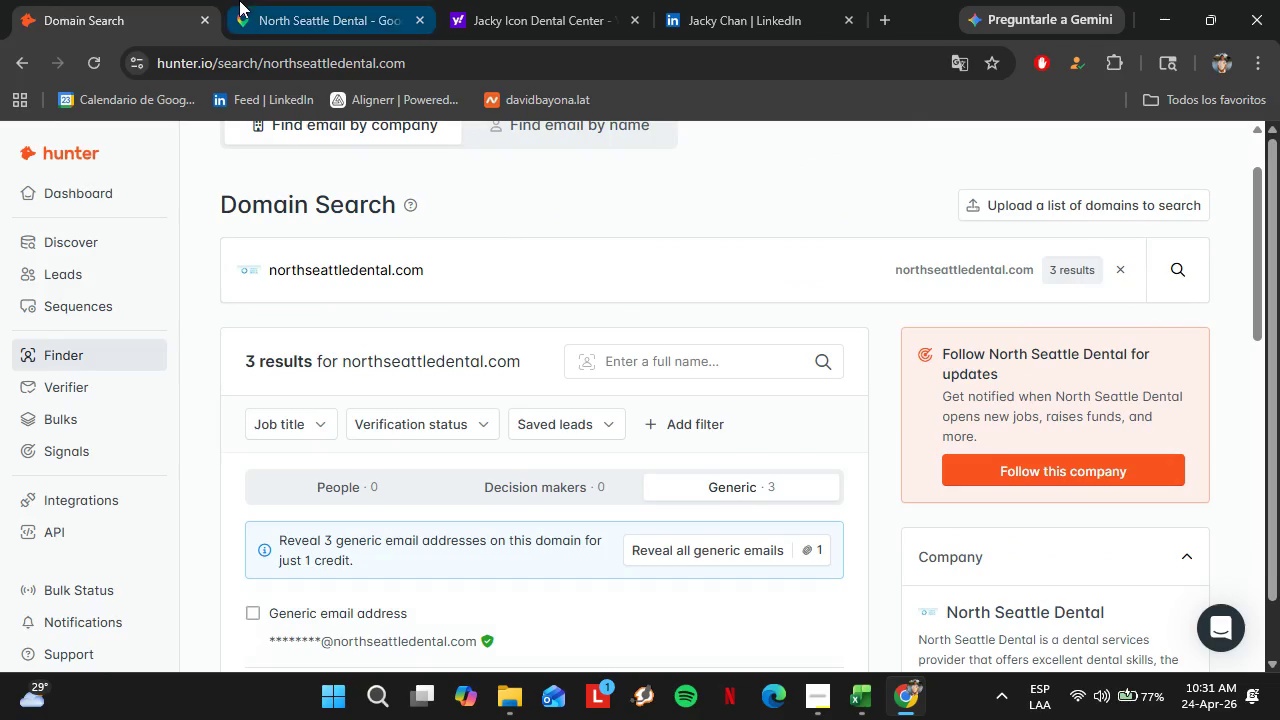 
left_click([239, 0])
 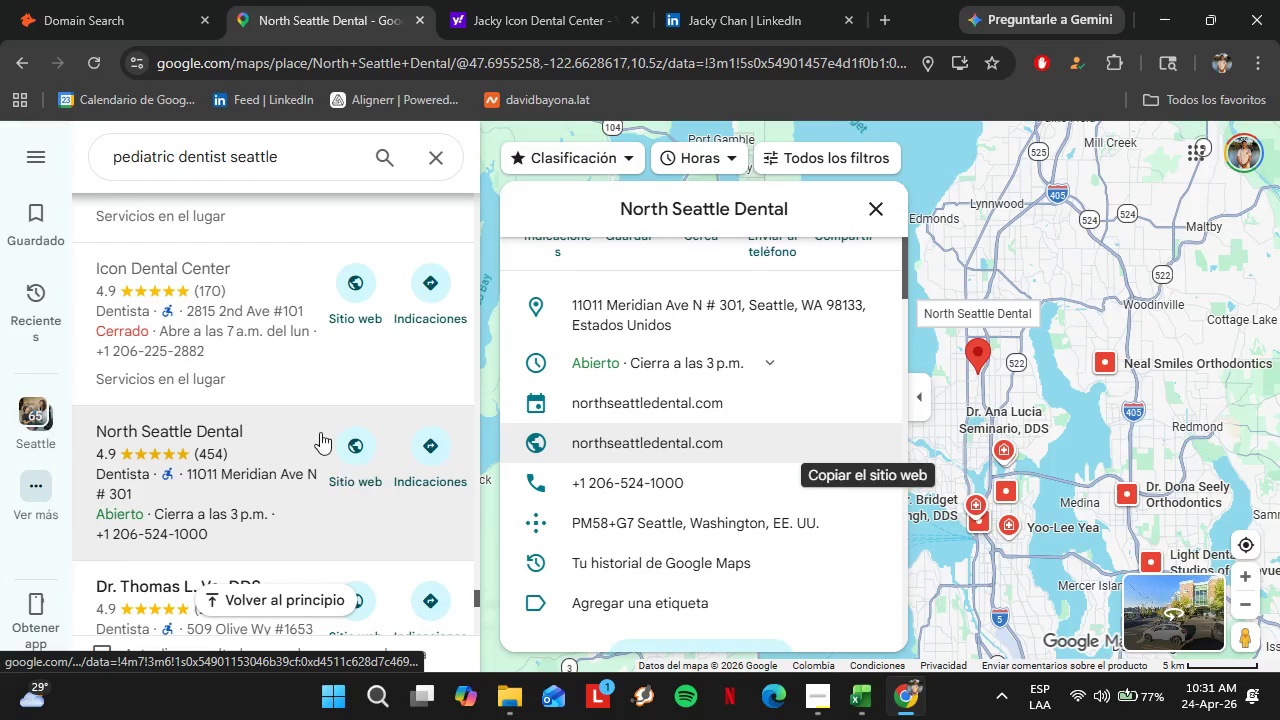 
scroll: coordinate [312, 412], scroll_direction: down, amount: 2.0
 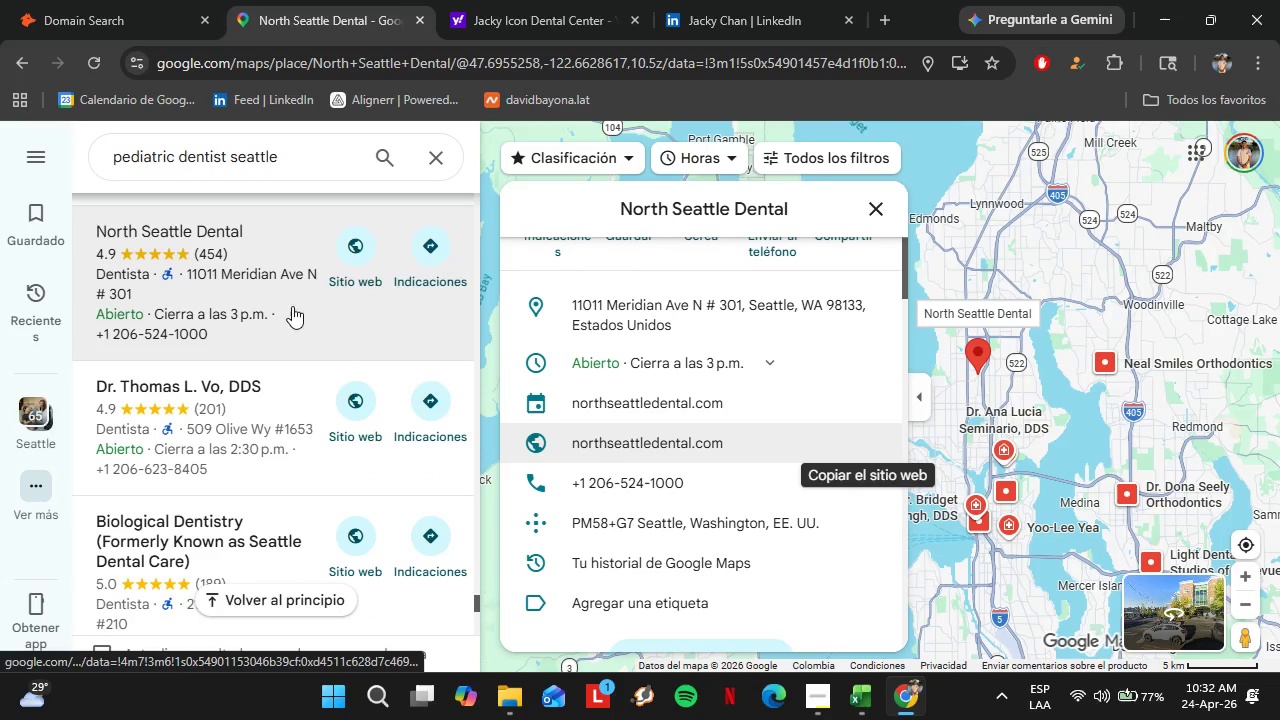 
left_click([227, 395])
 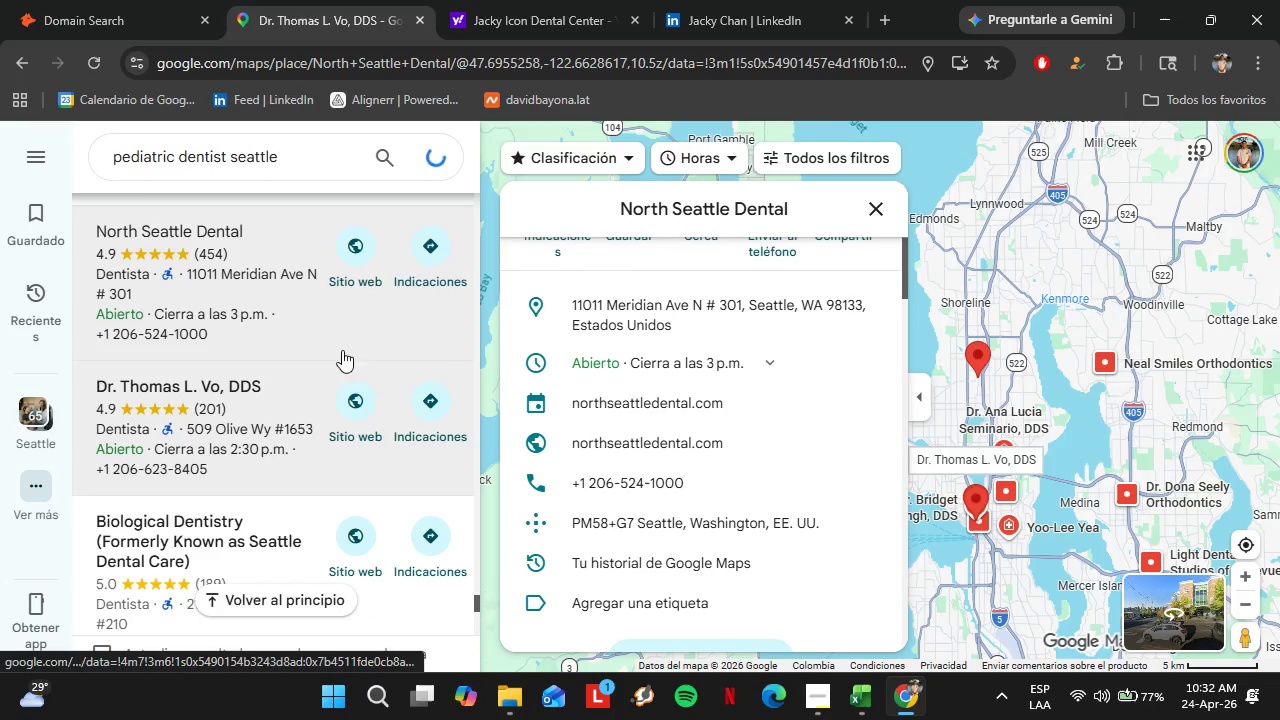 
mouse_move([462, 537])
 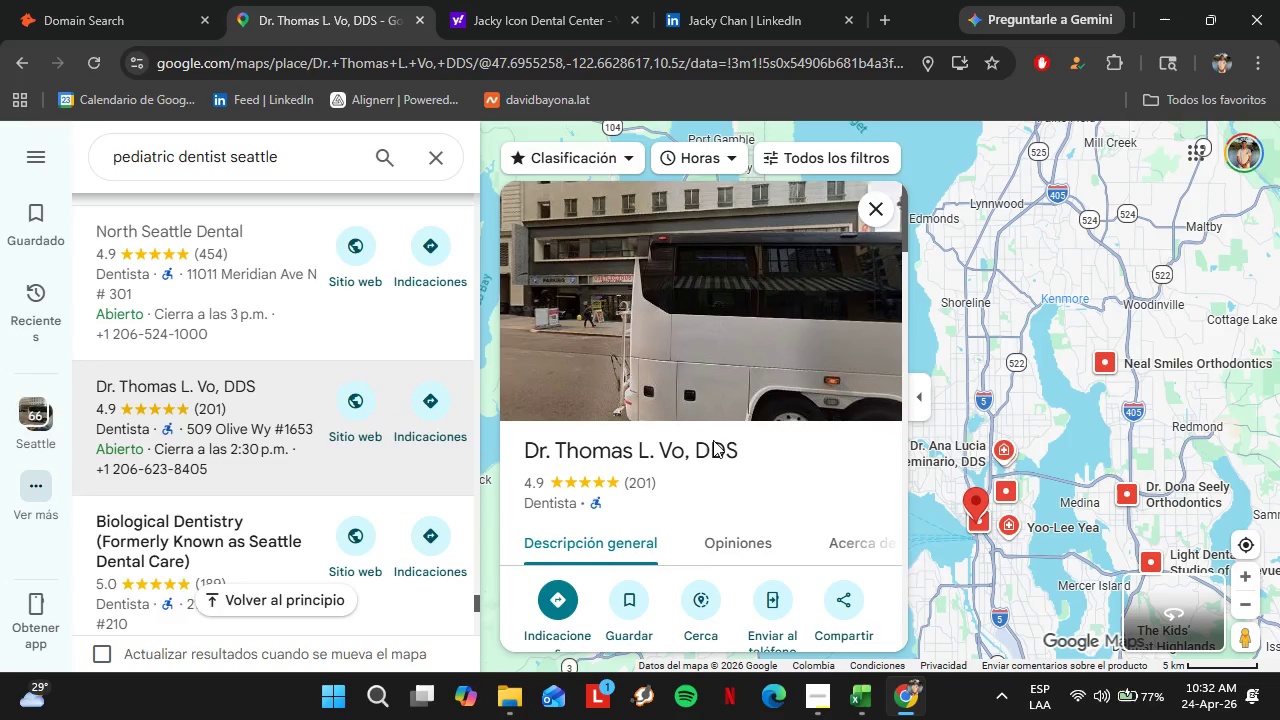 
scroll: coordinate [723, 406], scroll_direction: down, amount: 3.0
 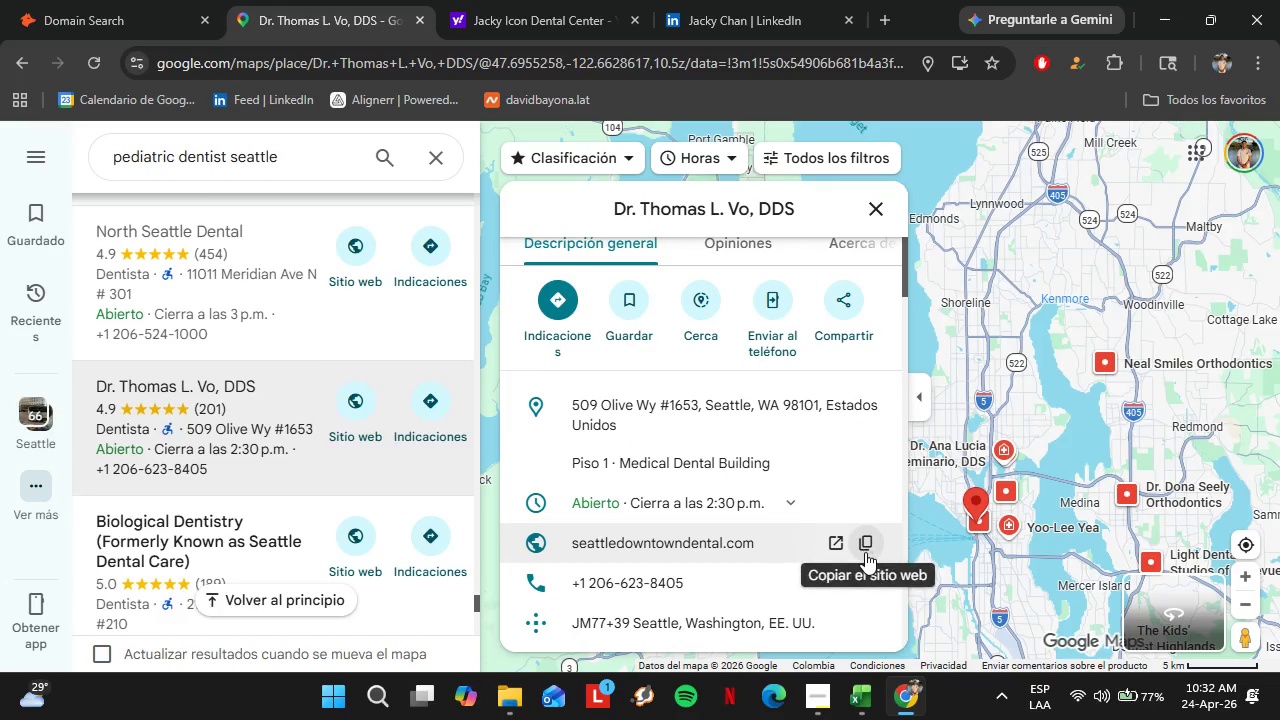 
left_click([865, 552])
 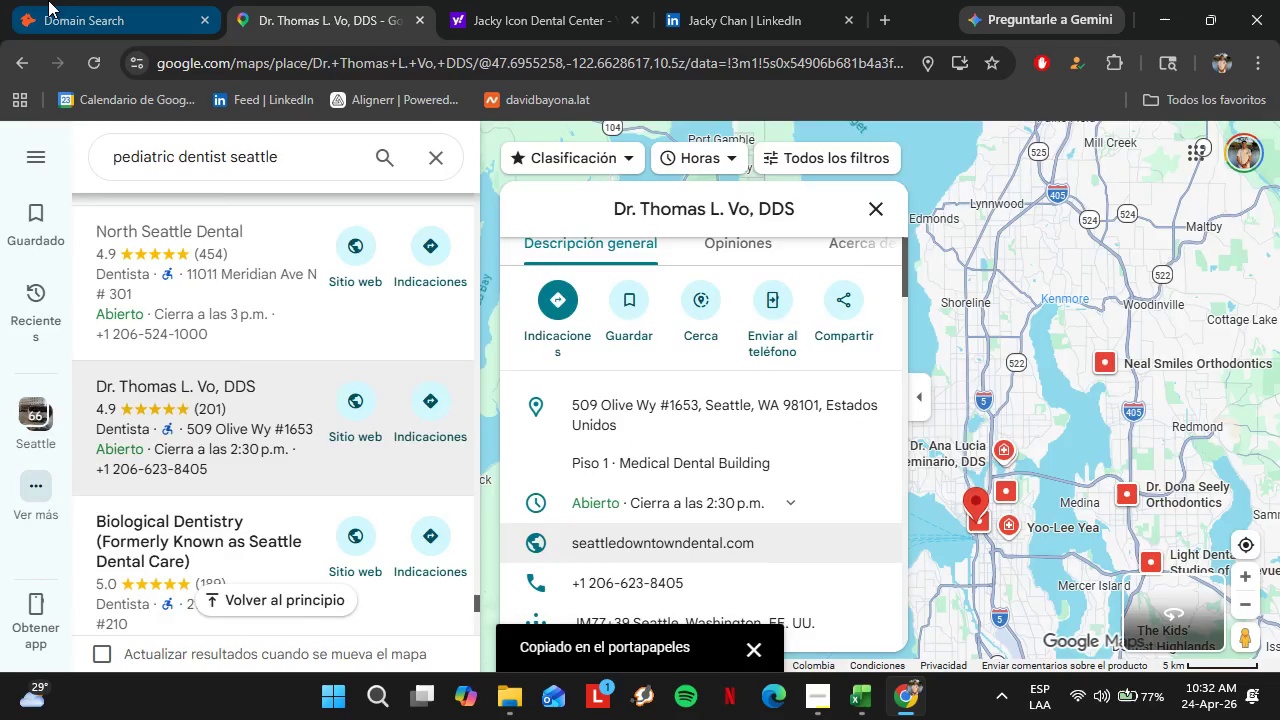 
left_click([48, 0])
 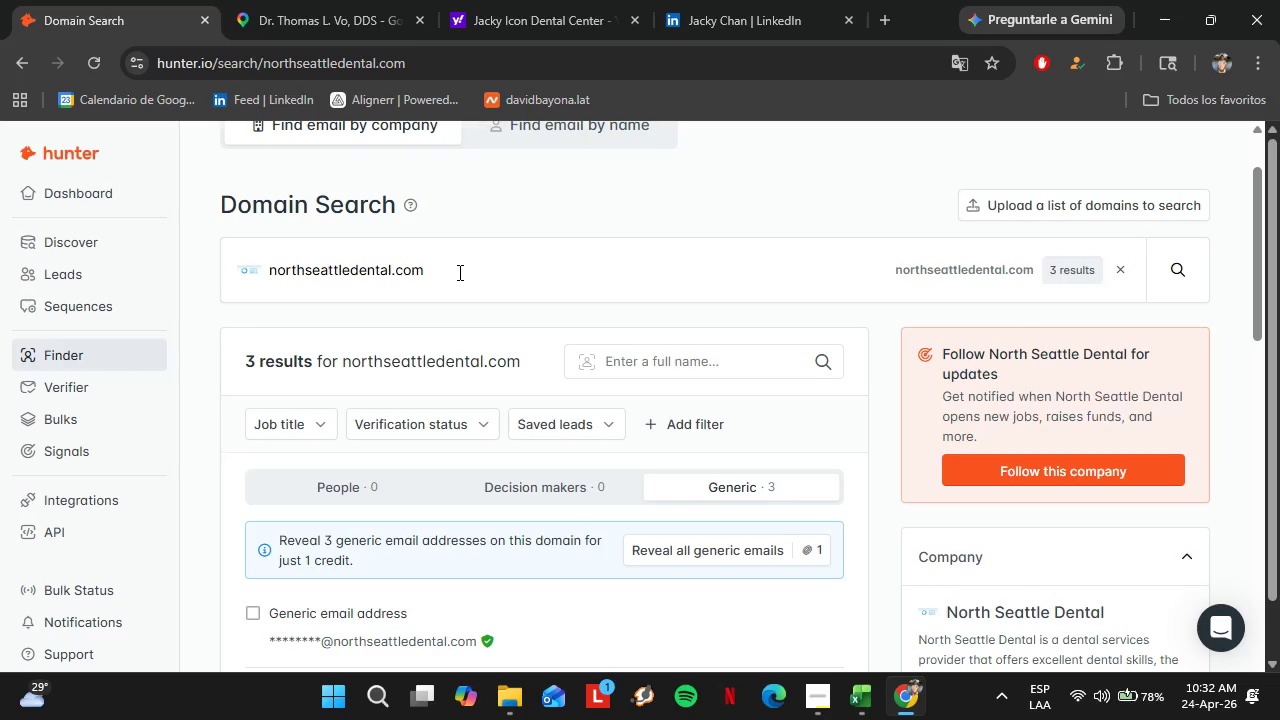 
wait(26.7)
 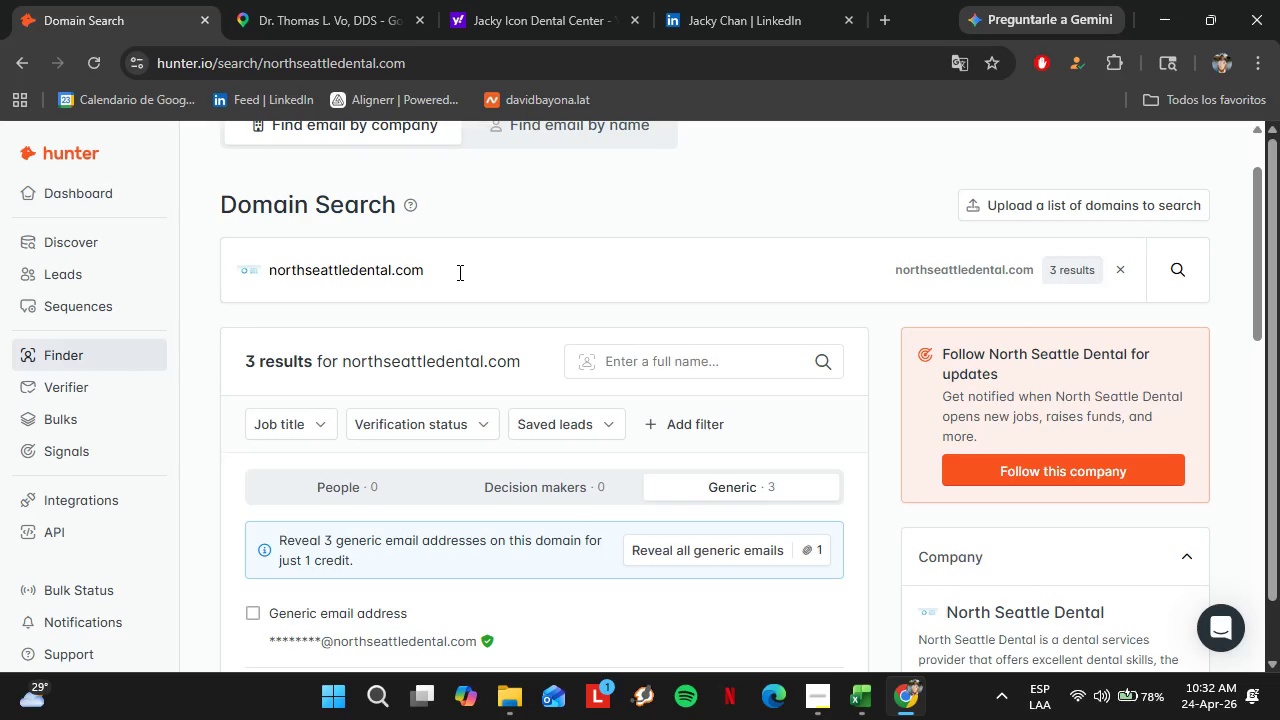 
double_click([524, 276])
 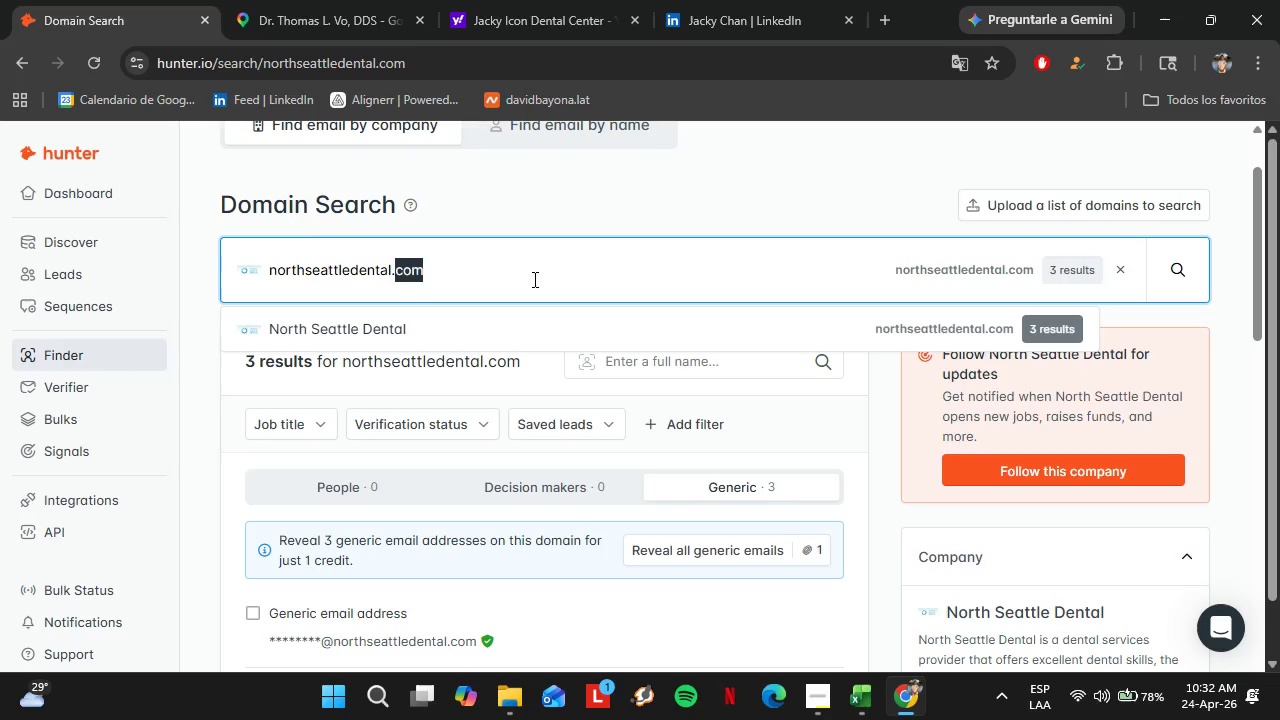 
double_click([533, 279])
 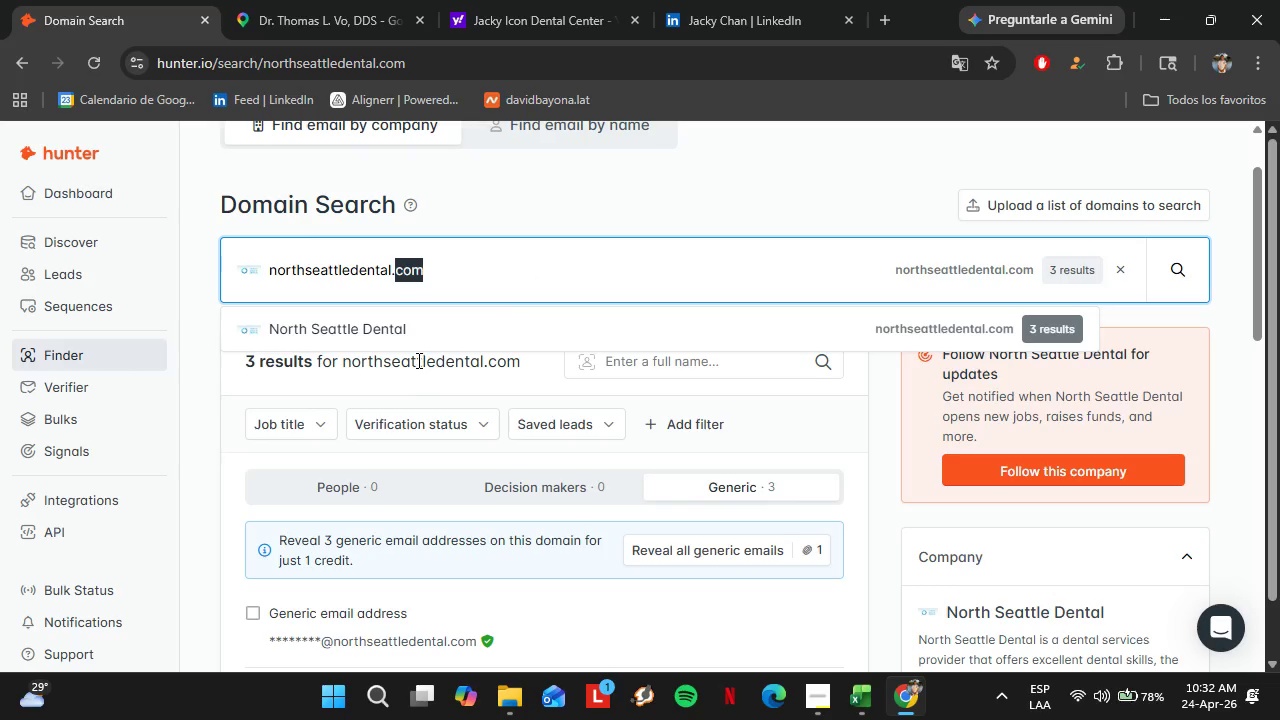 
scroll: coordinate [410, 360], scroll_direction: down, amount: 2.0
 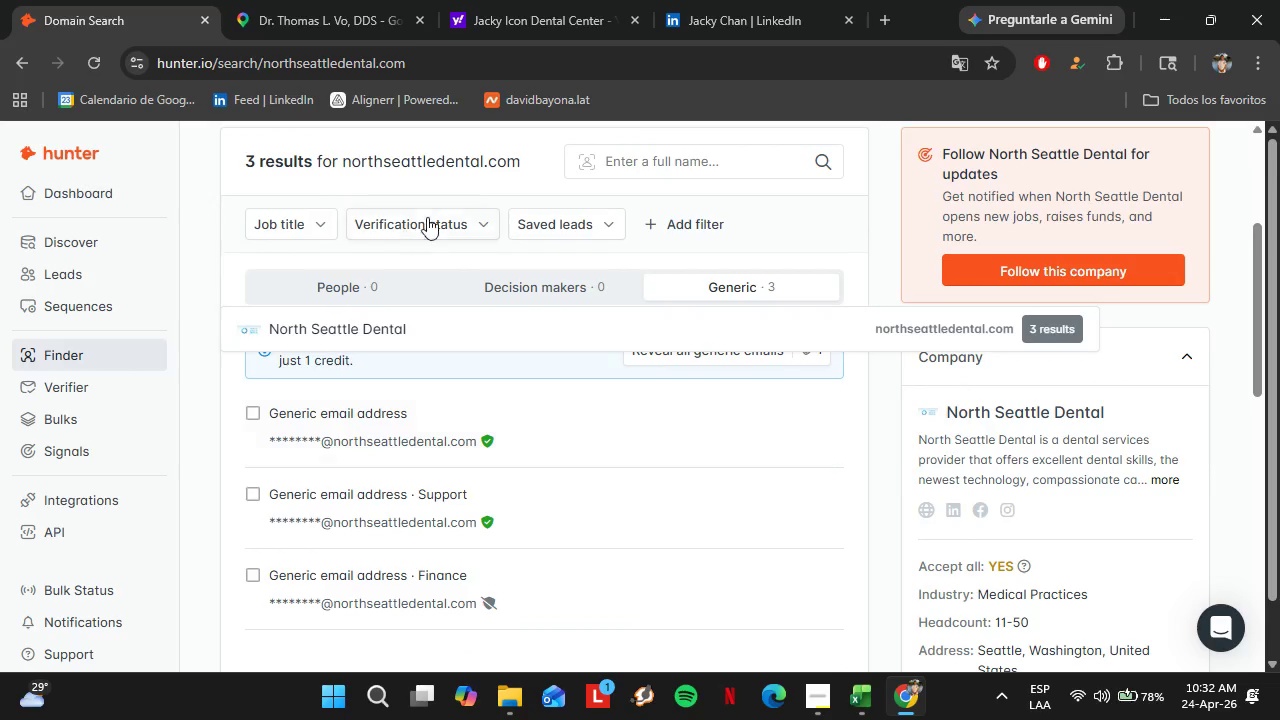 
scroll: coordinate [441, 224], scroll_direction: up, amount: 3.0
 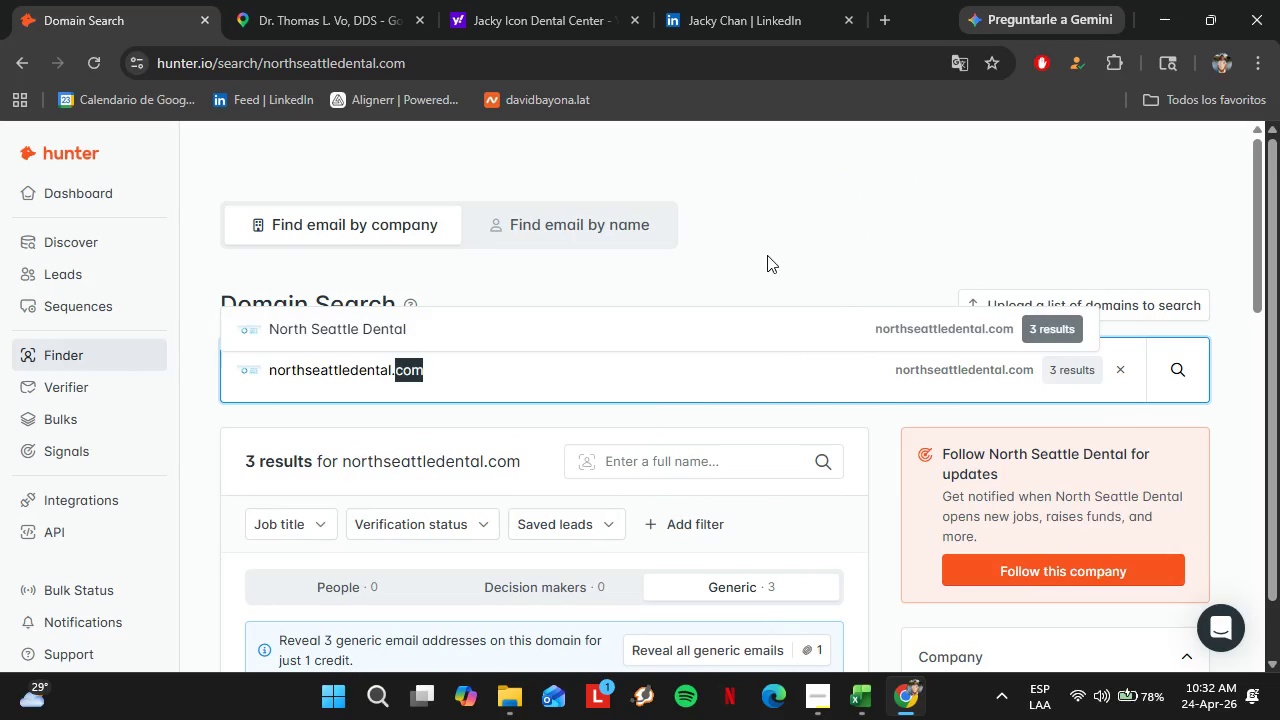 
left_click([767, 249])
 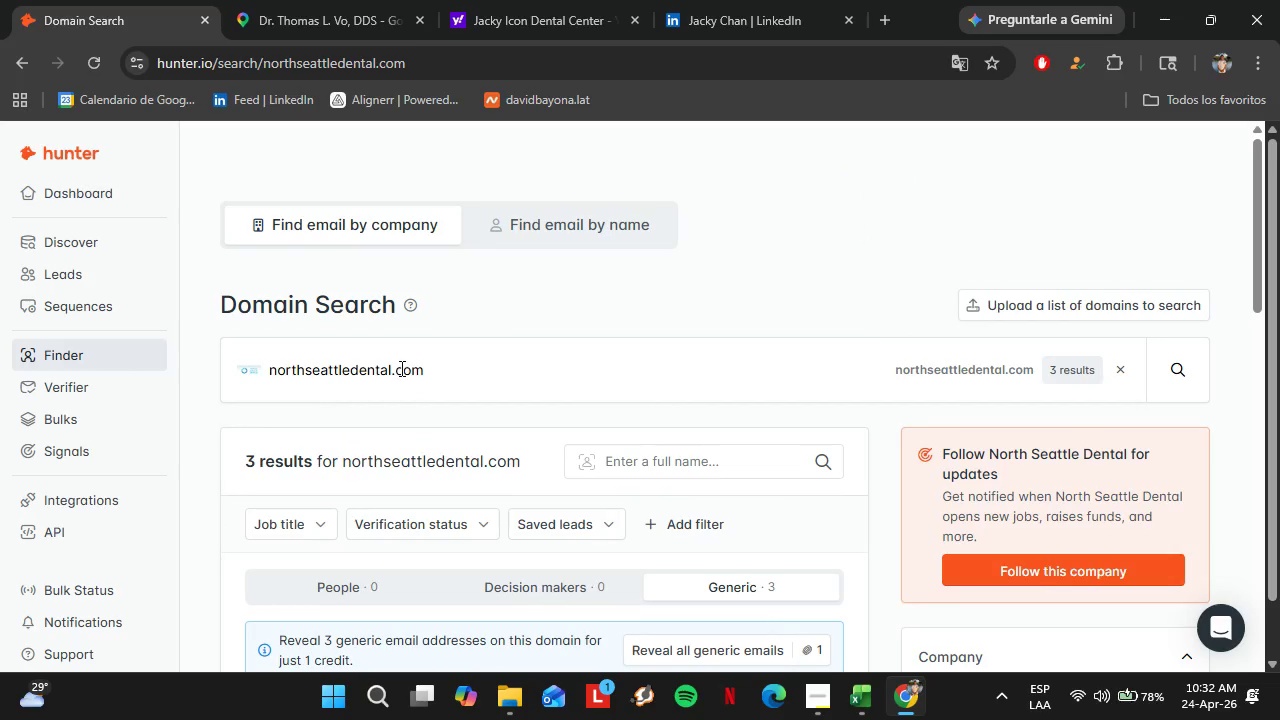 
left_click_drag(start_coordinate=[400, 368], to_coordinate=[391, 363])
 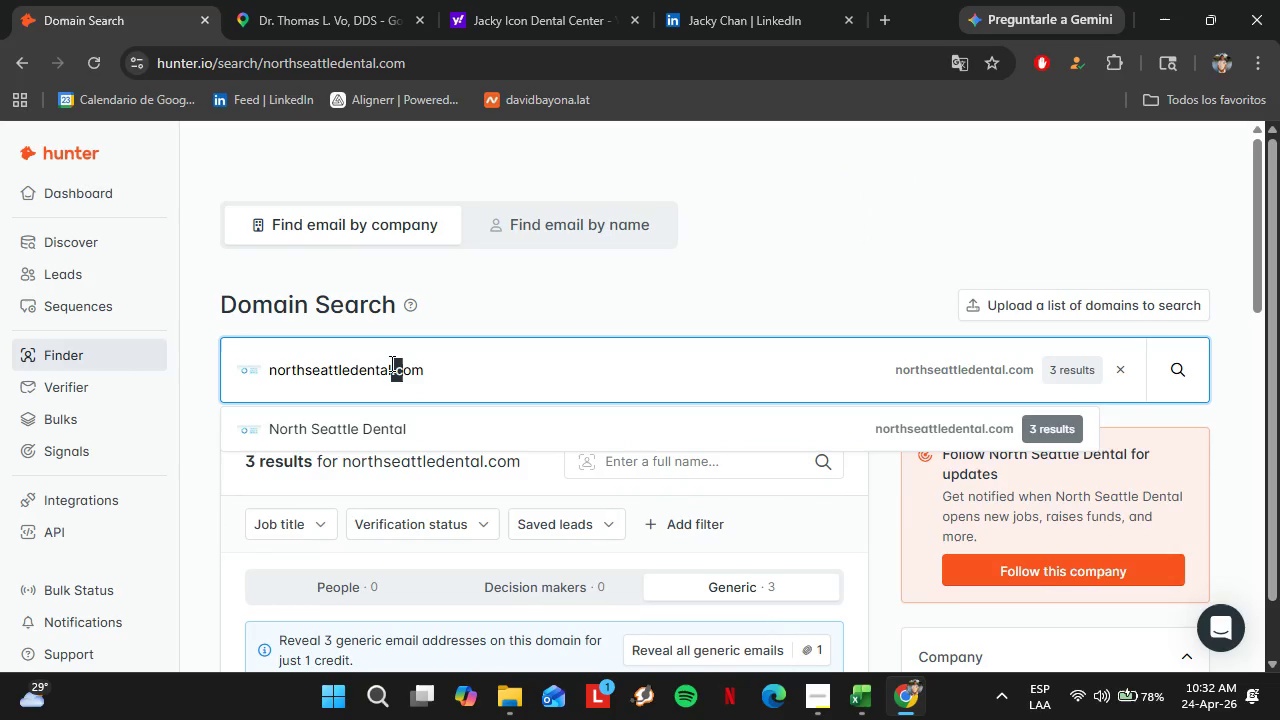 
left_click([467, 408])
 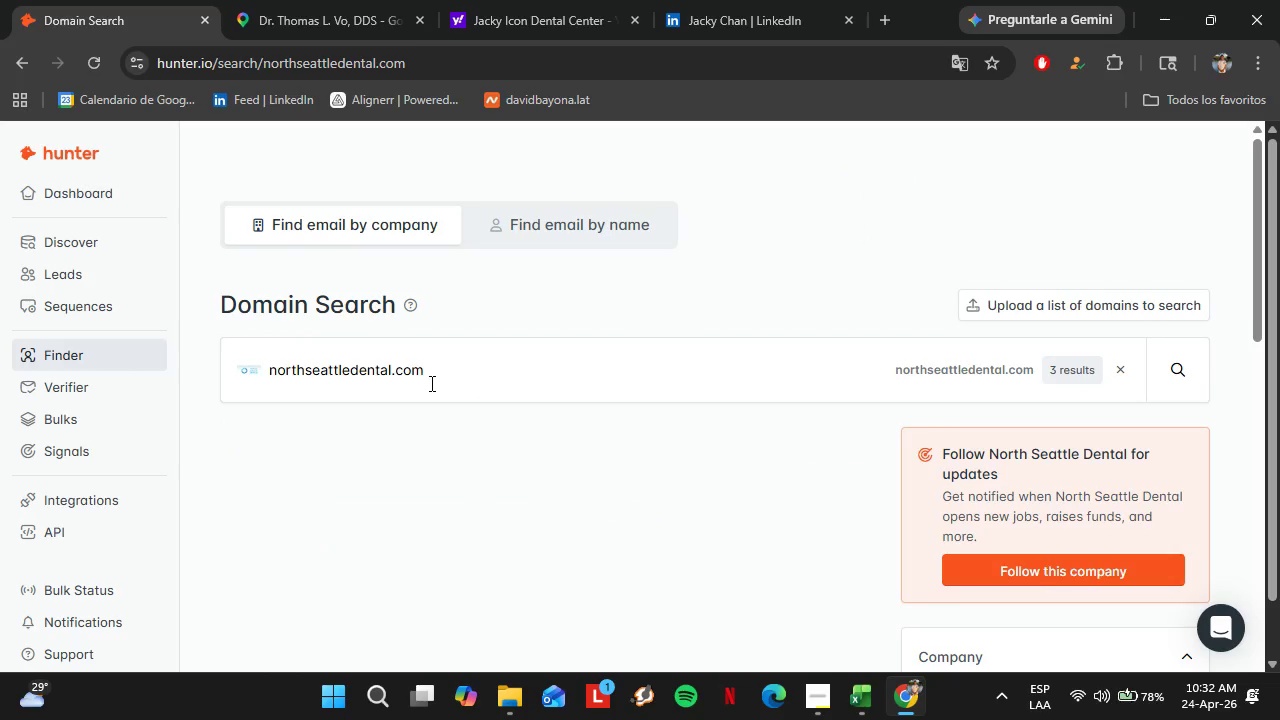 
left_click([354, 0])
 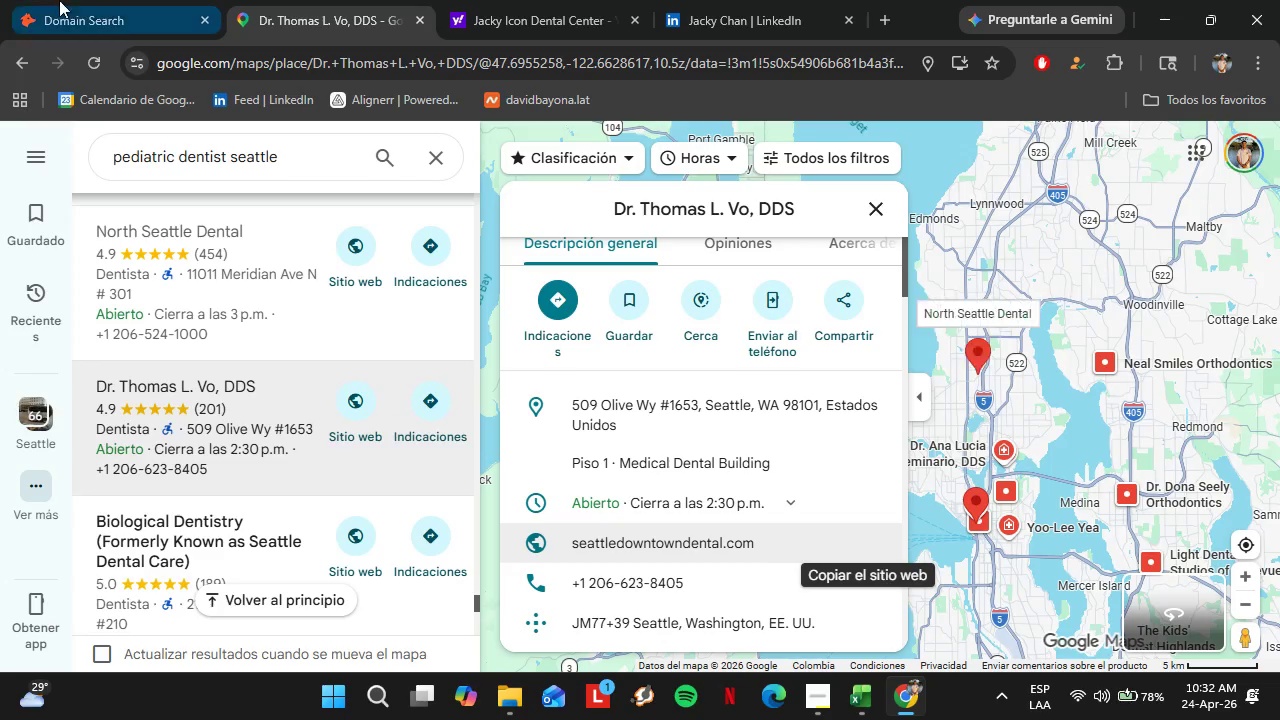 
left_click([66, 0])
 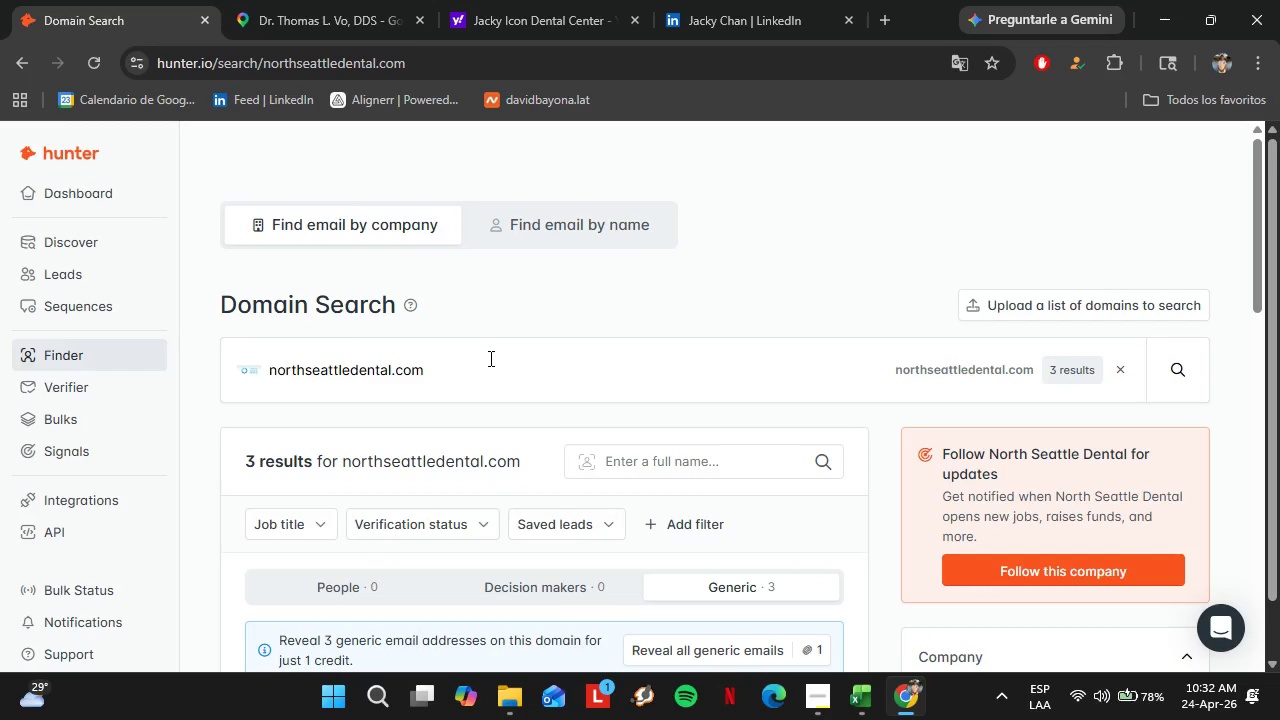 
left_click_drag(start_coordinate=[489, 356], to_coordinate=[263, 363])
 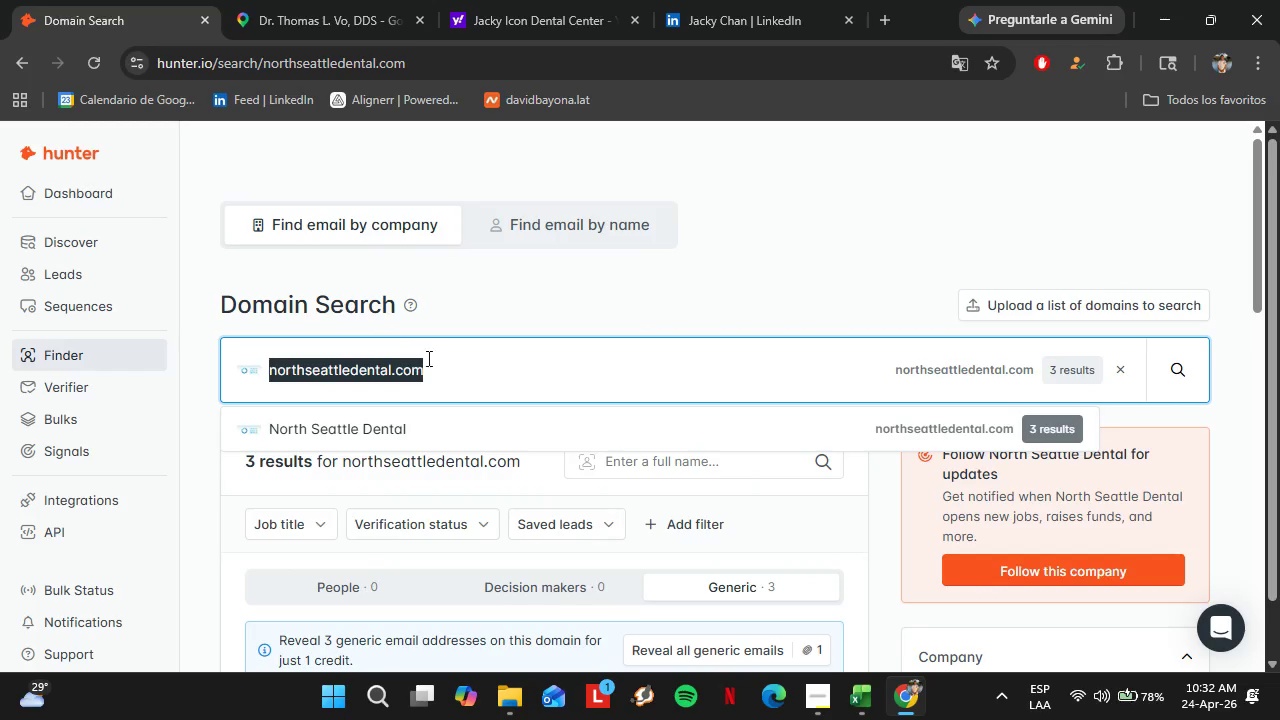 
left_click([349, 425])
 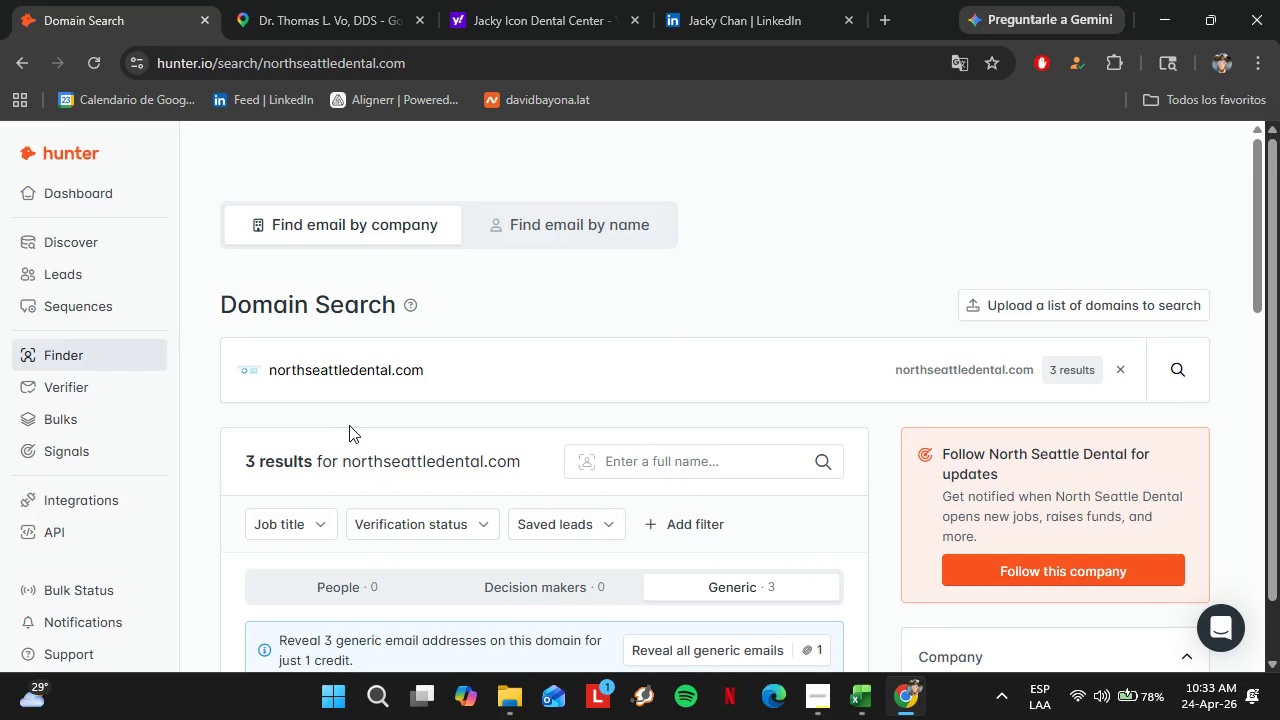 
wait(9.36)
 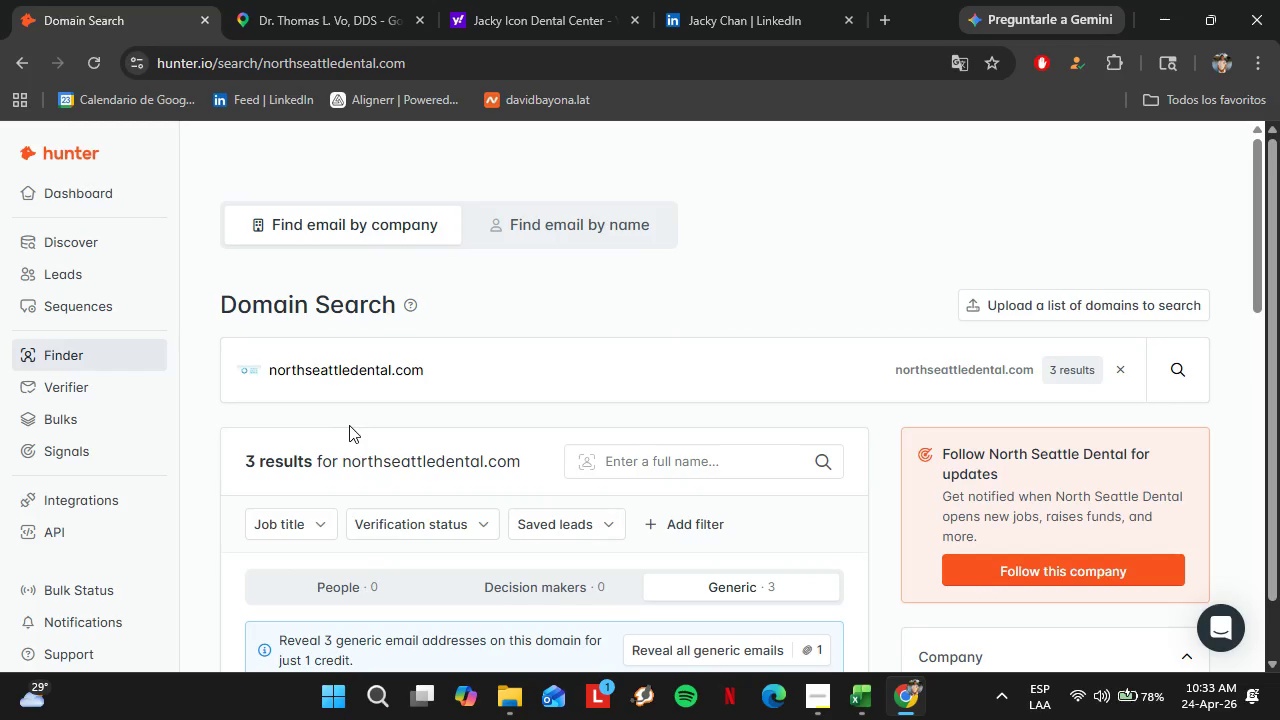 
scroll: coordinate [466, 416], scroll_direction: down, amount: 2.0
 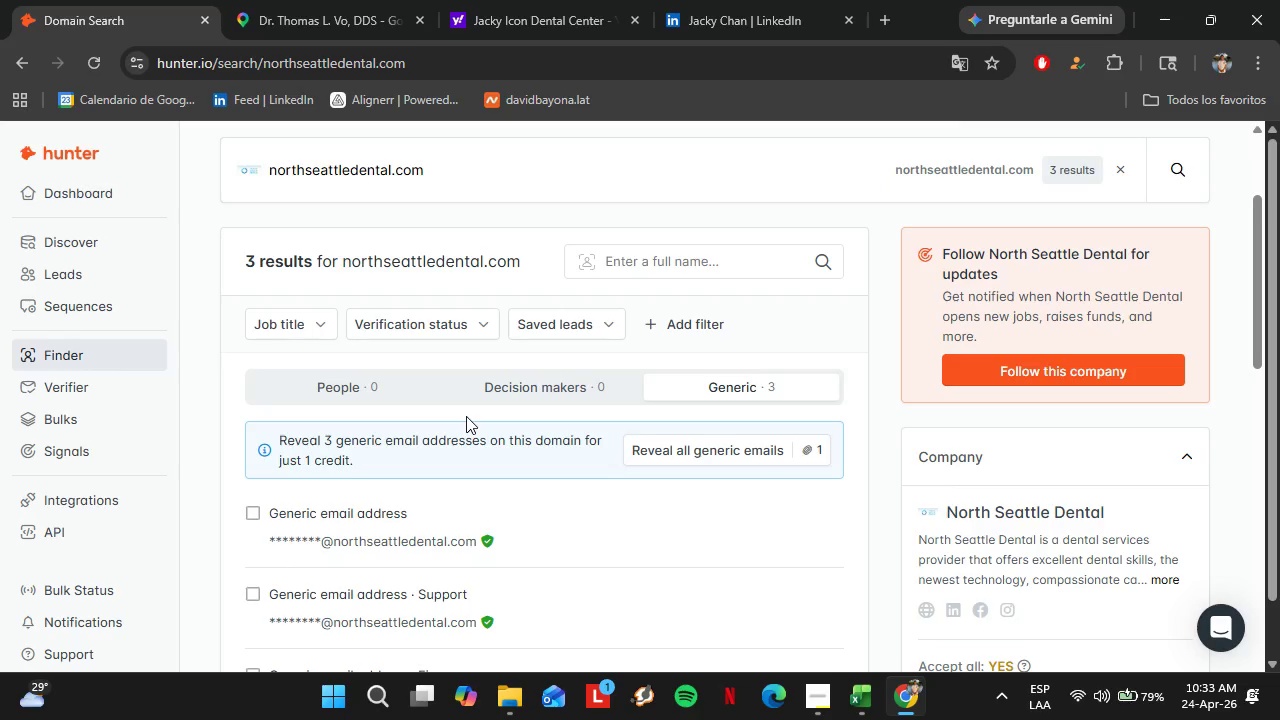 
wait(37.65)
 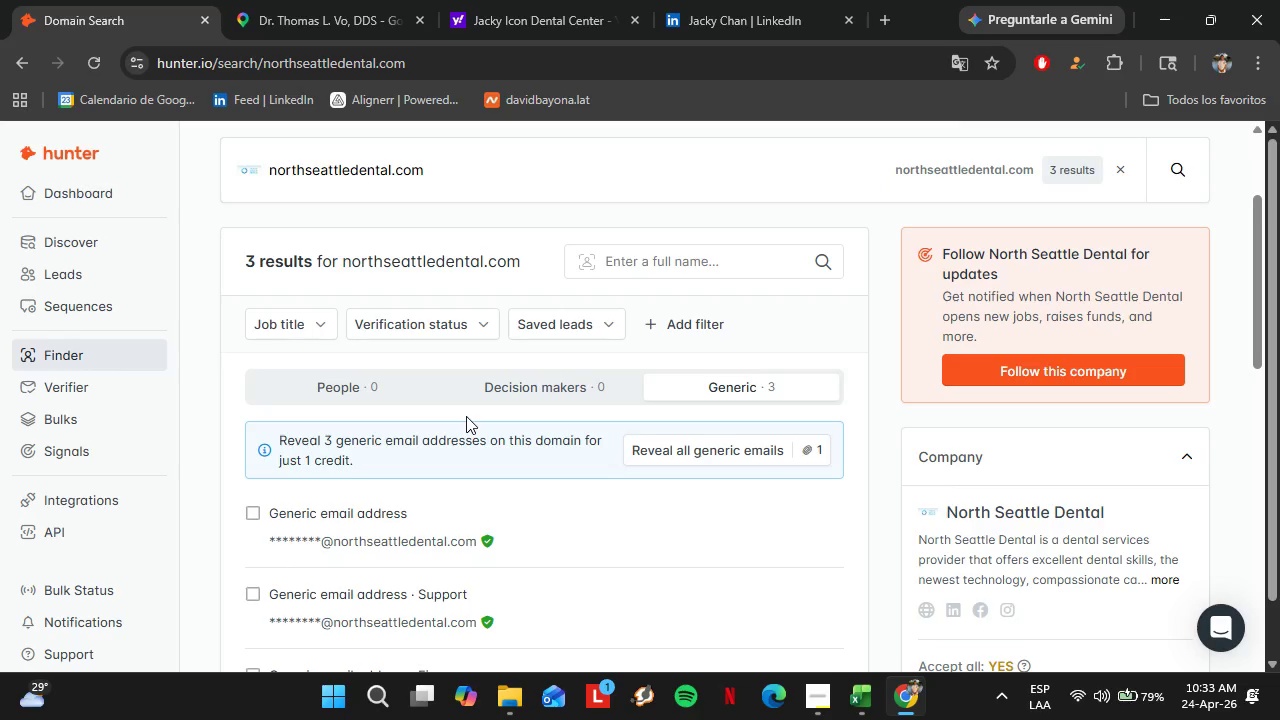 
left_click([310, 19])
 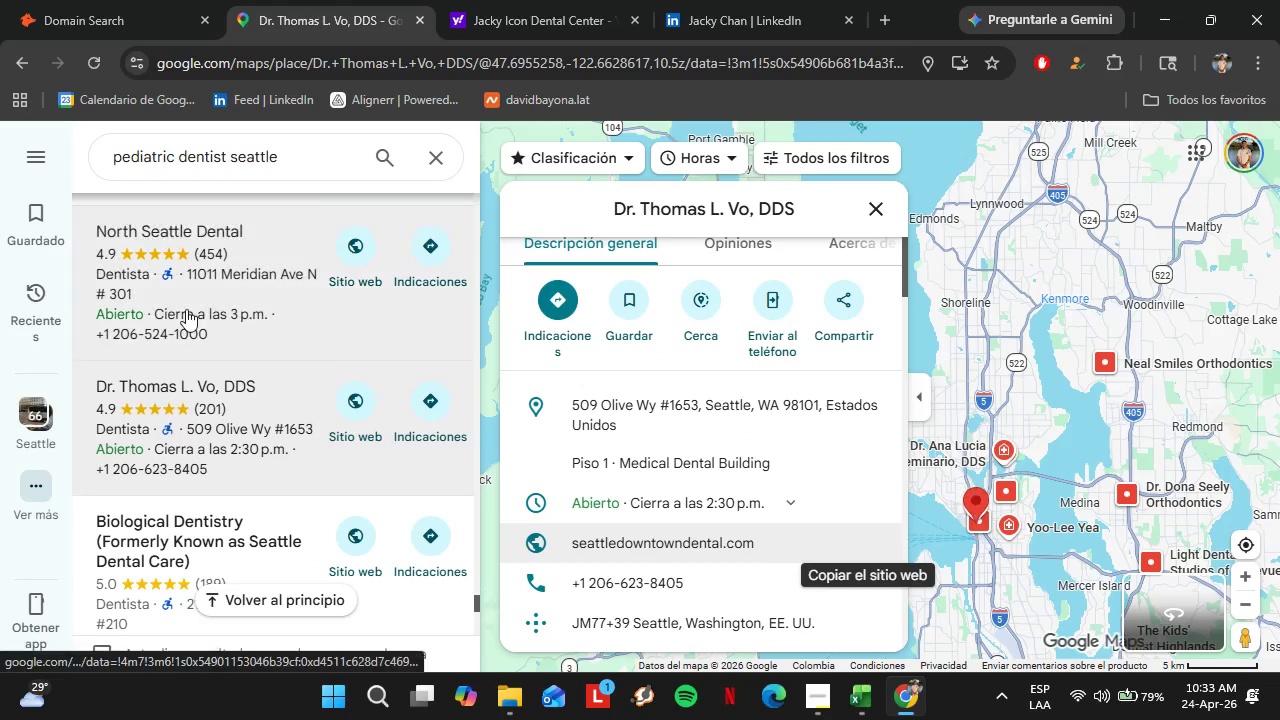 
left_click([216, 349])
 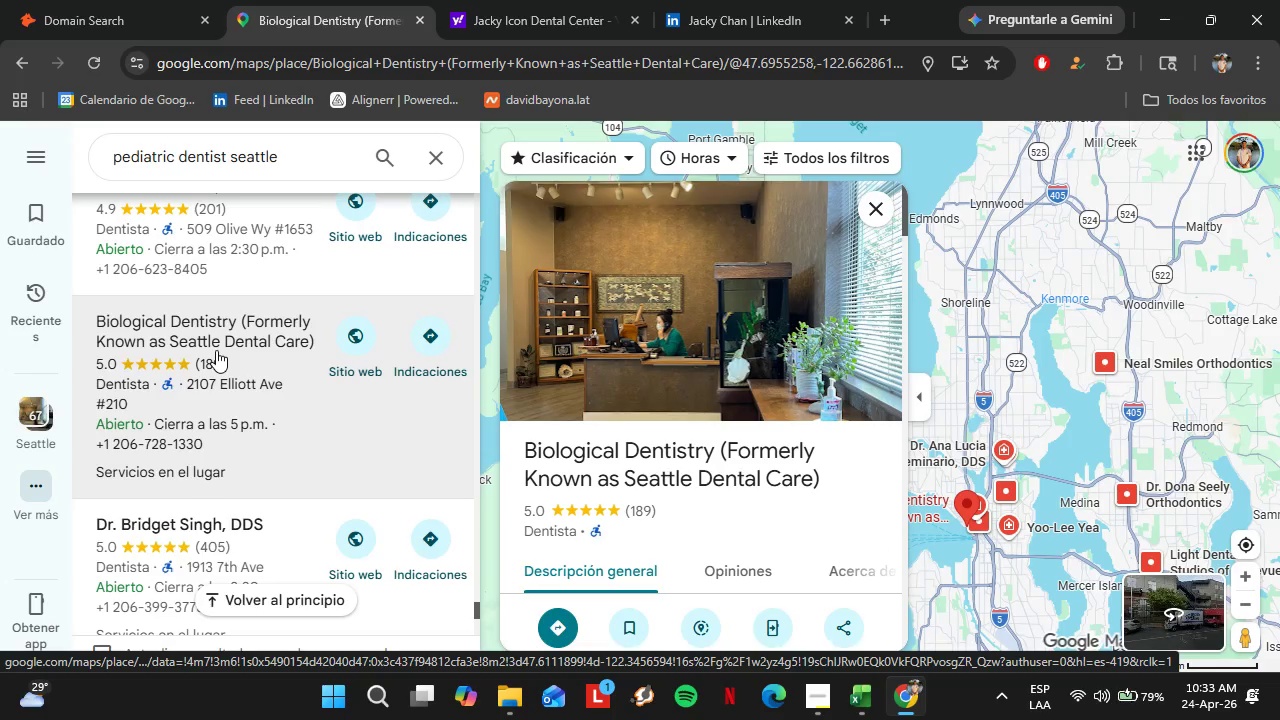 
scroll: coordinate [186, 308], scroll_direction: down, amount: 2.0
 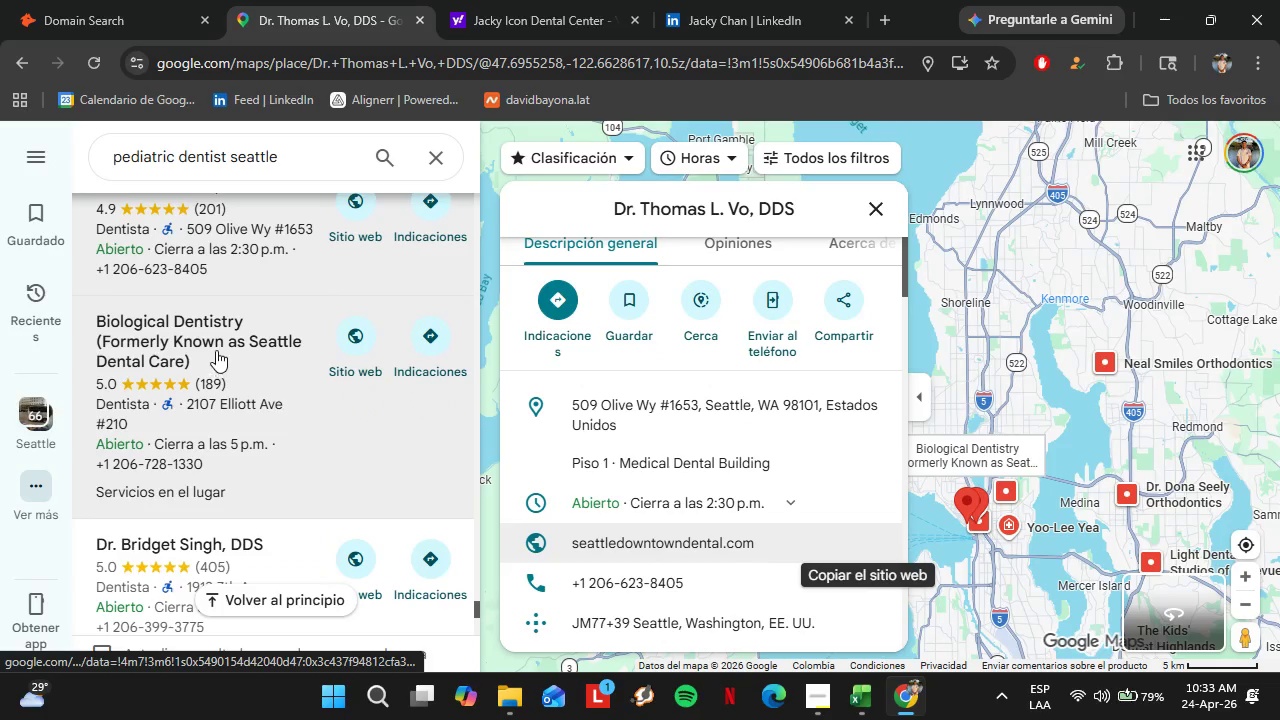 
wait(14.43)
 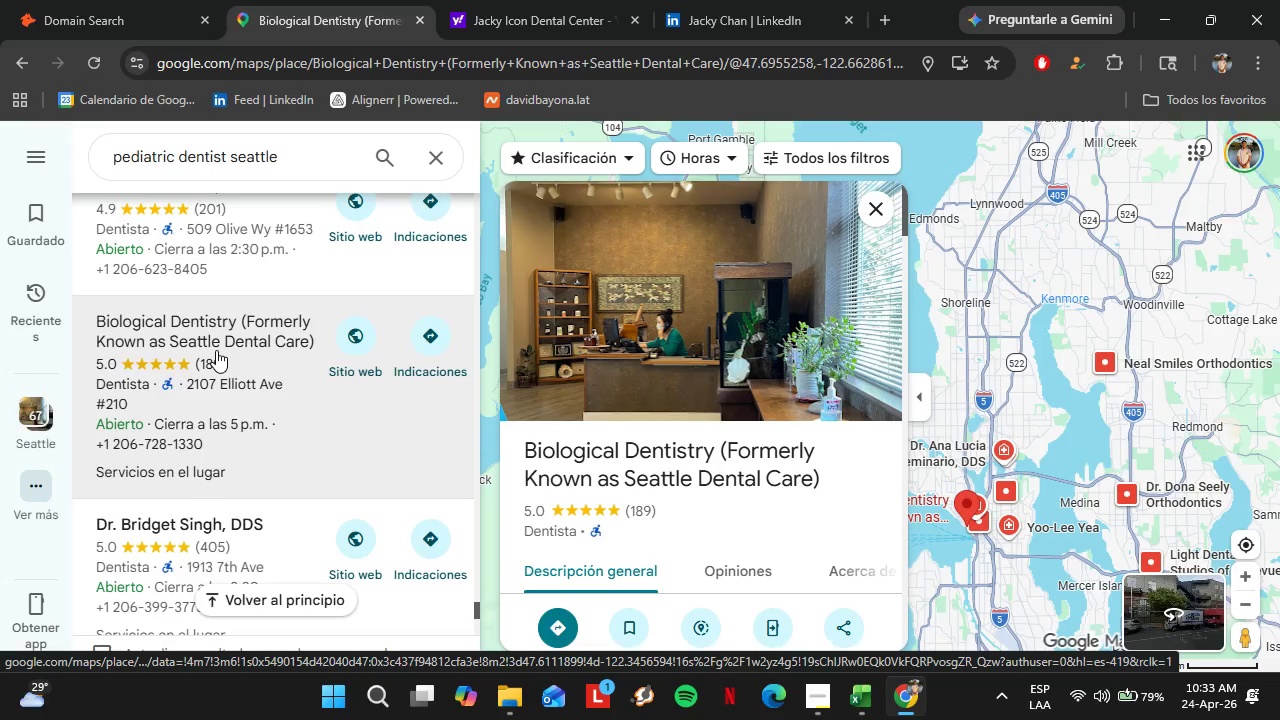 
scroll: coordinate [721, 347], scroll_direction: down, amount: 5.0
 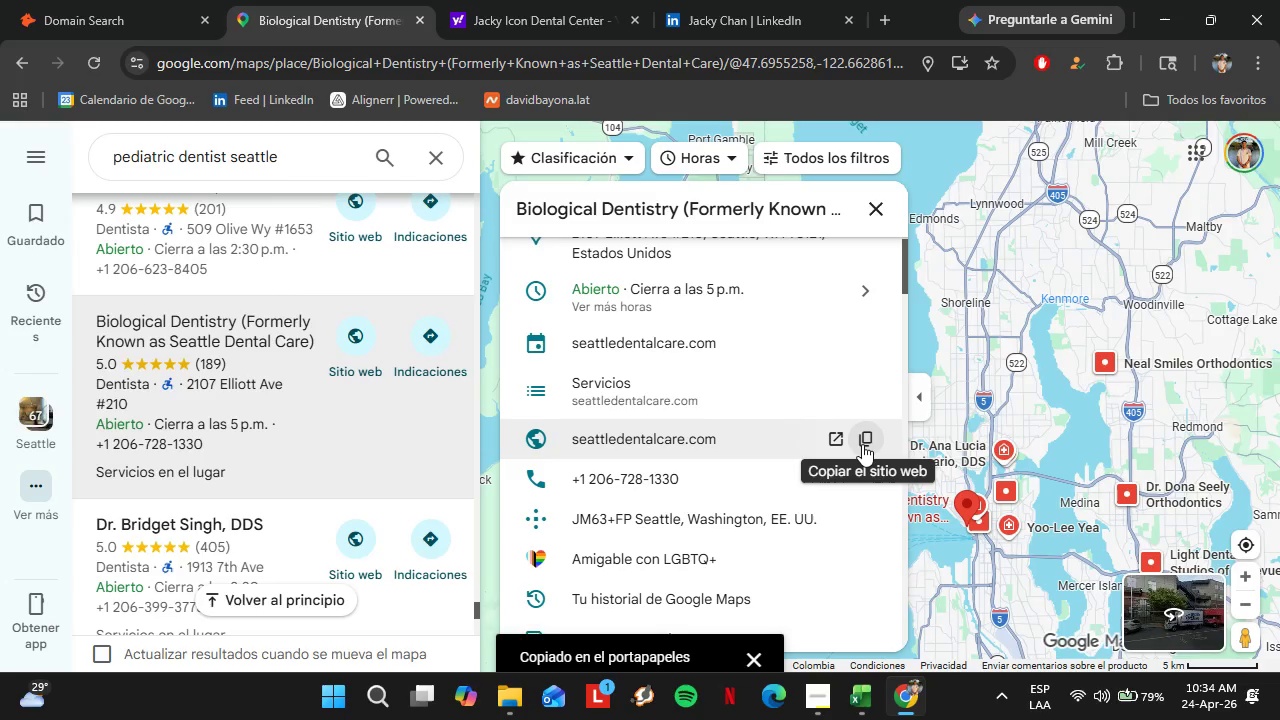 
left_click([120, 0])
 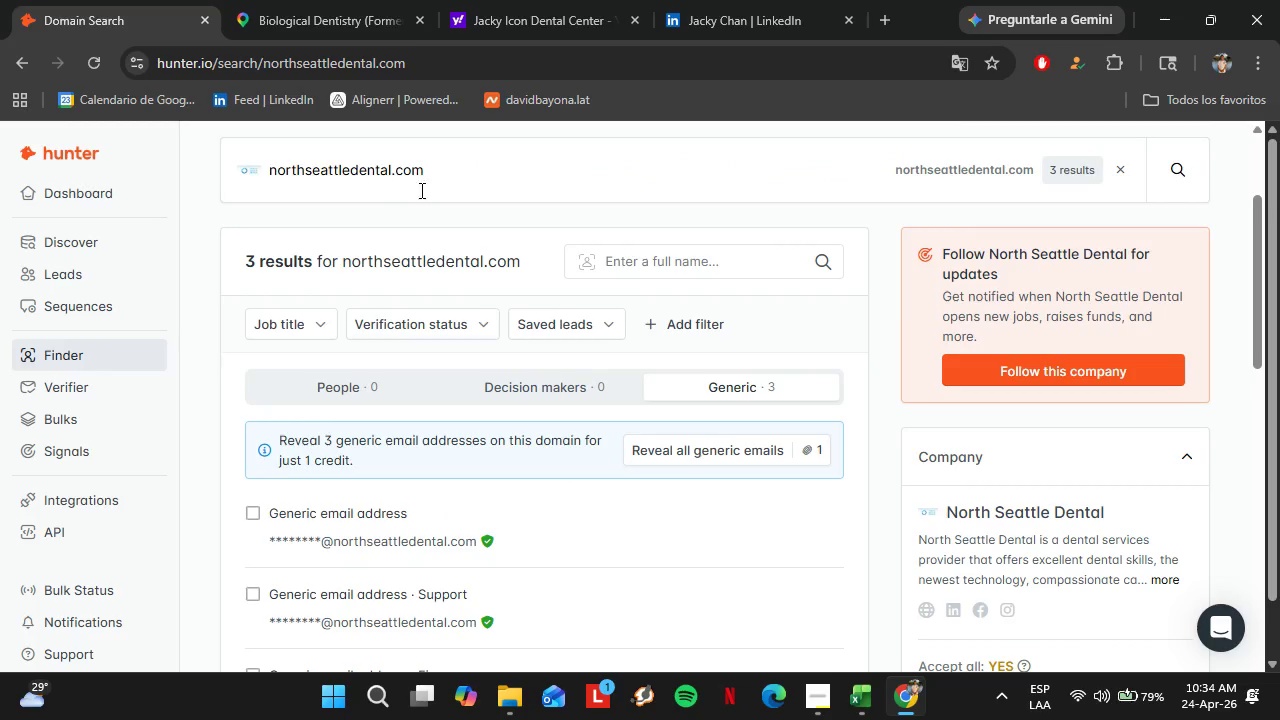 
left_click_drag(start_coordinate=[434, 191], to_coordinate=[264, 182])
 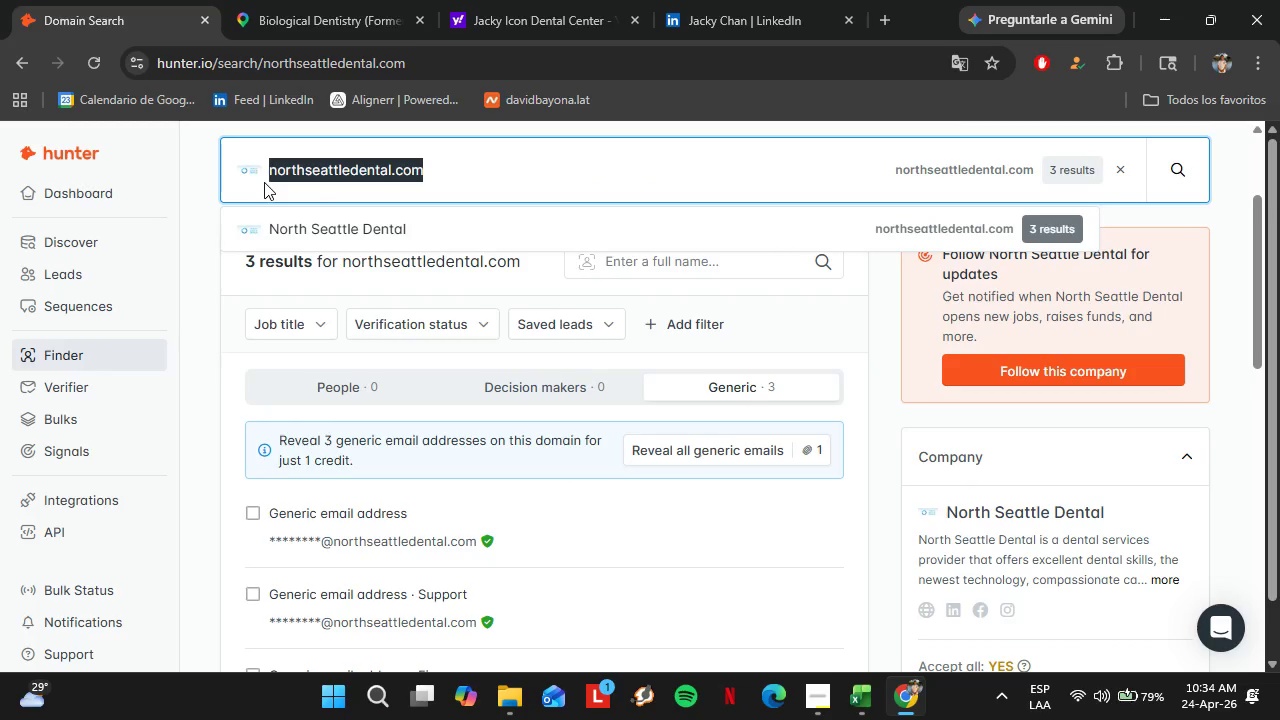 
key(Control+V)
 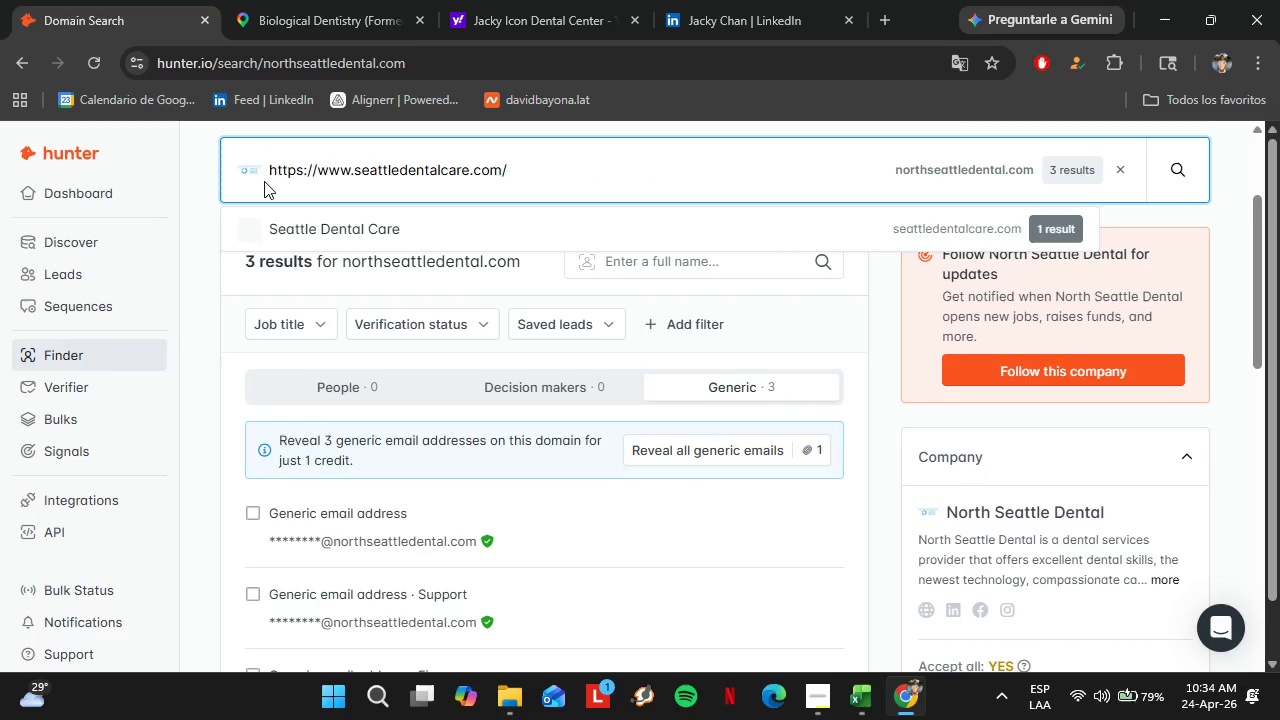 
key(Enter)
 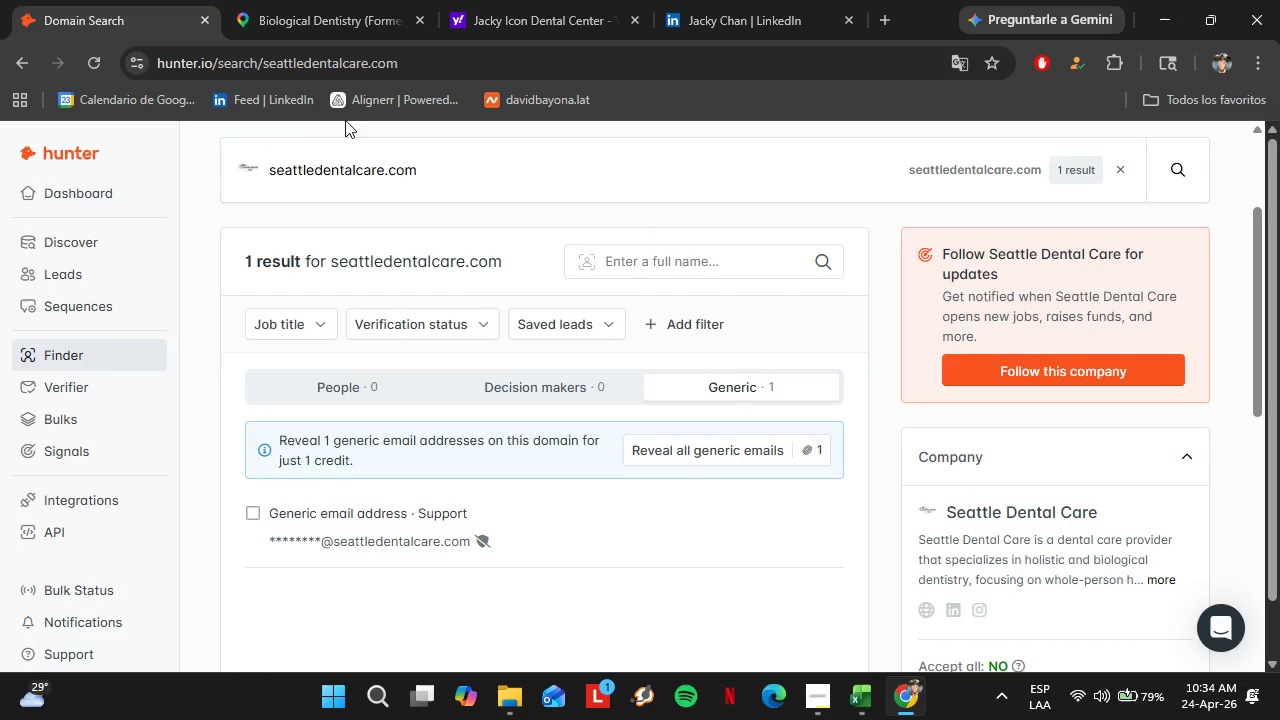 
left_click([321, 0])
 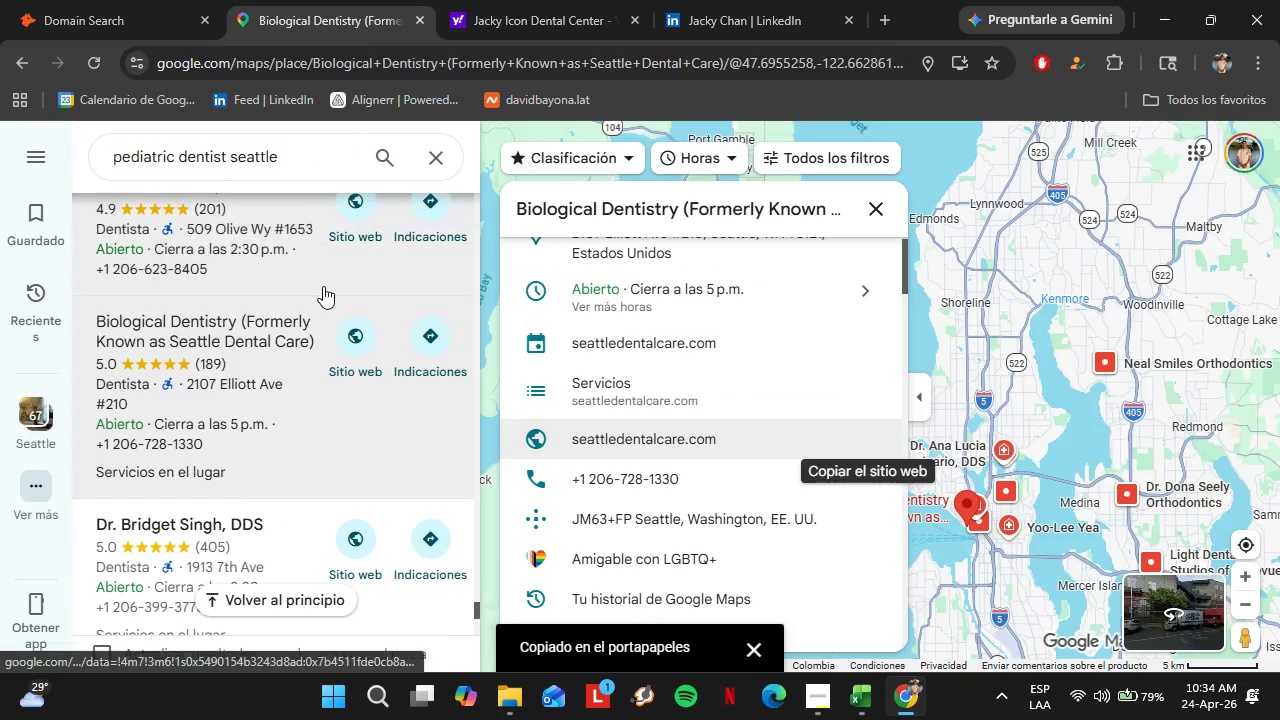 
scroll: coordinate [316, 283], scroll_direction: down, amount: 2.0
 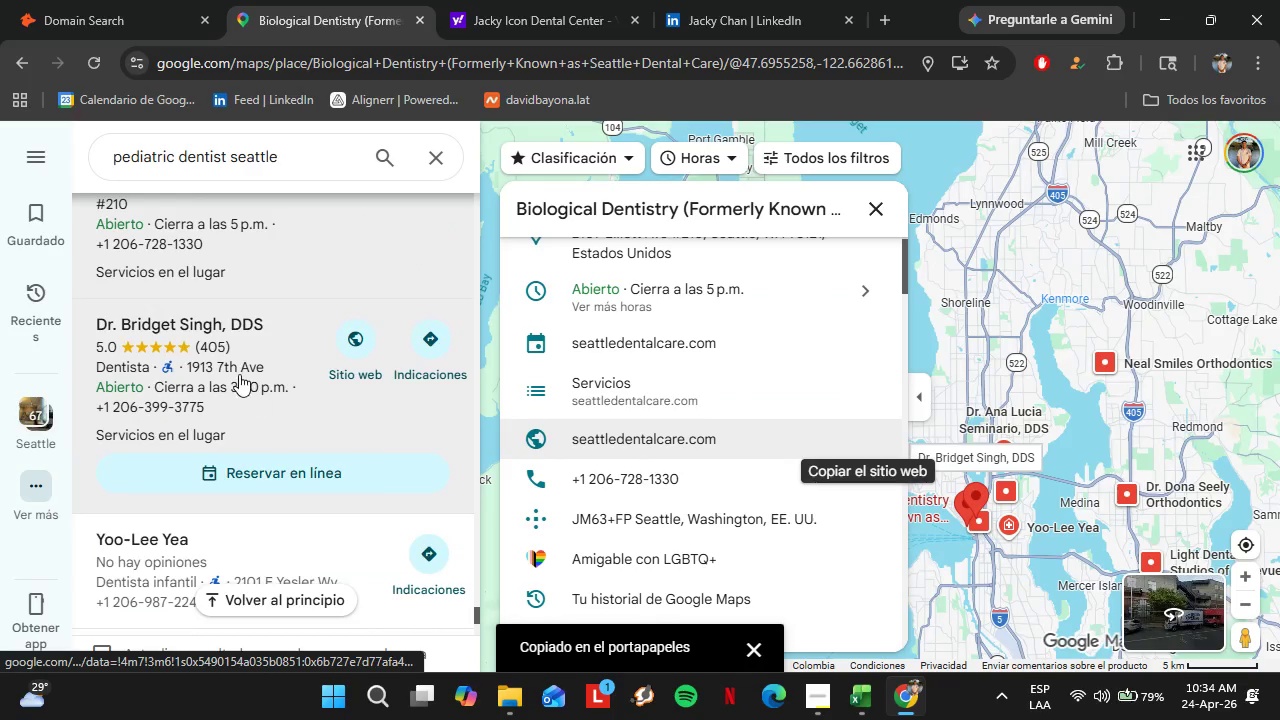 
left_click([239, 374])
 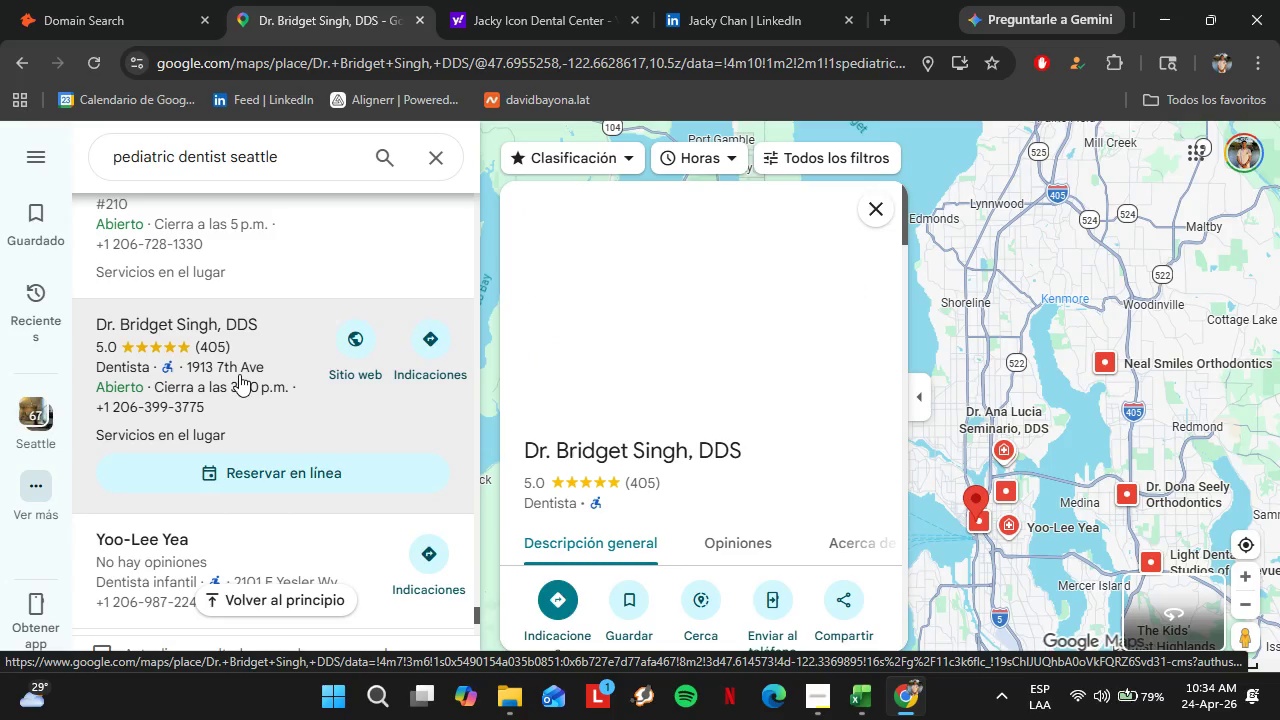 
wait(5.56)
 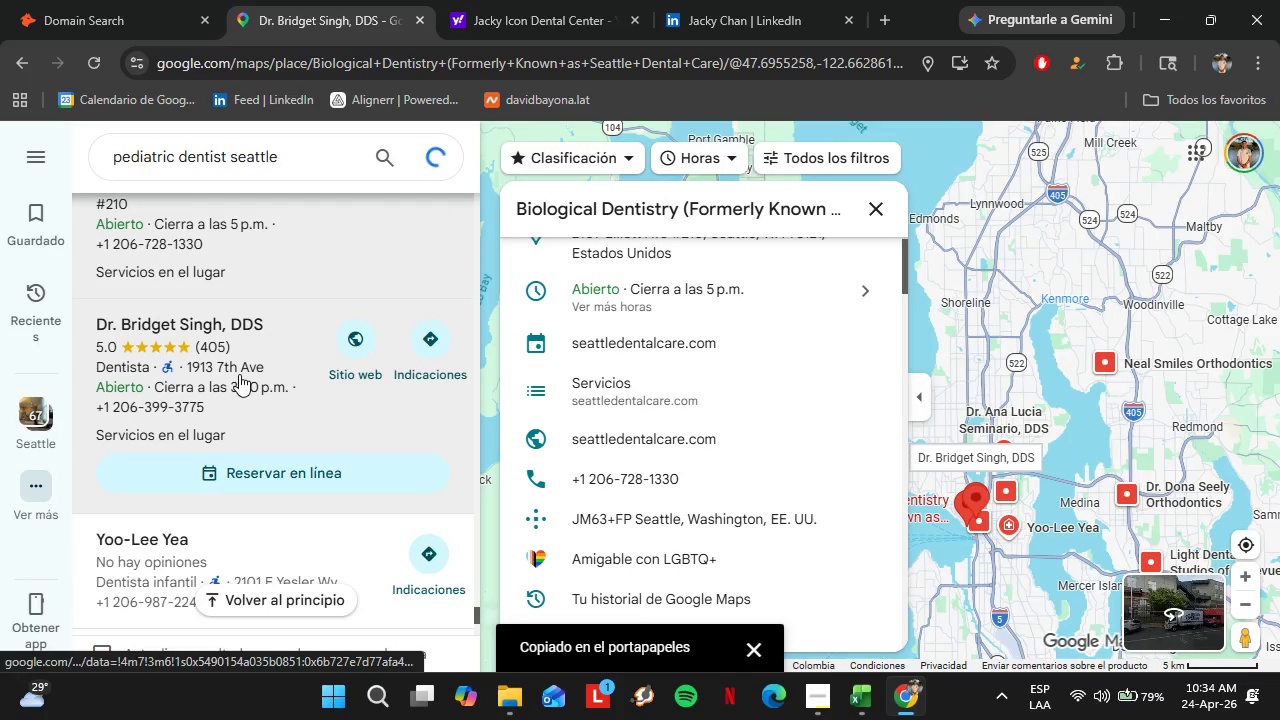 
scroll: coordinate [792, 410], scroll_direction: down, amount: 4.0
 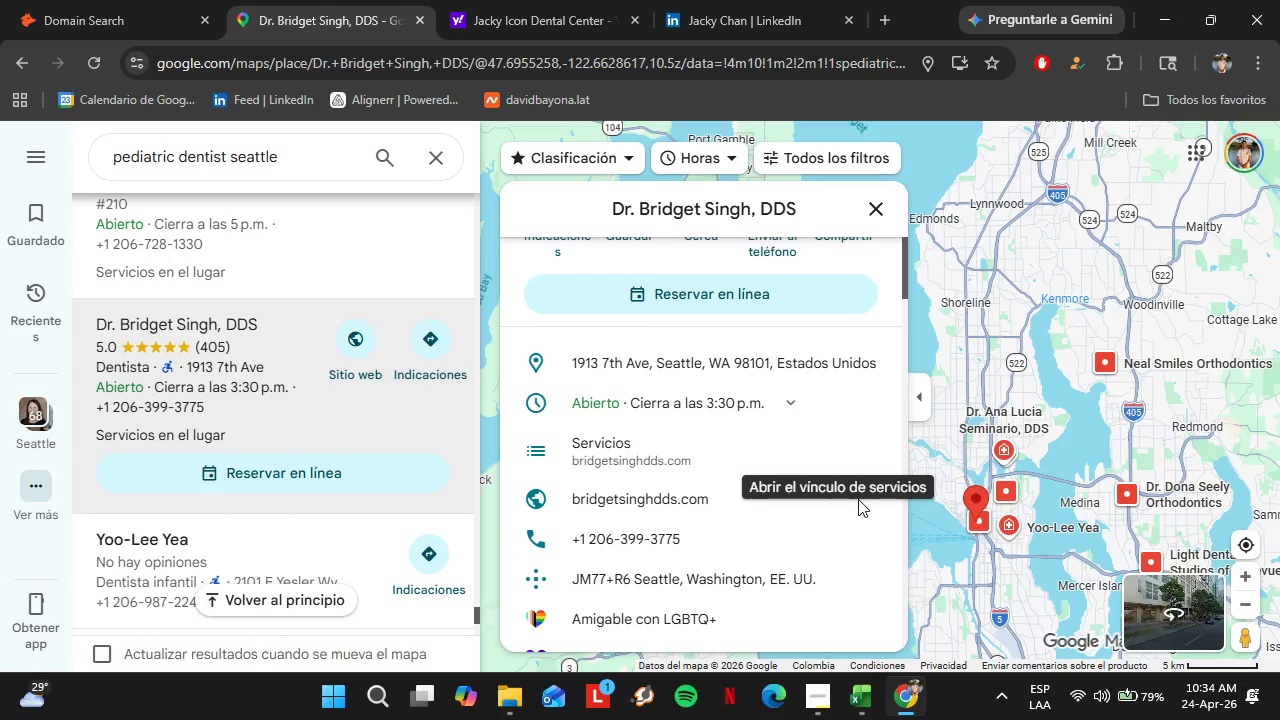 
left_click([865, 509])
 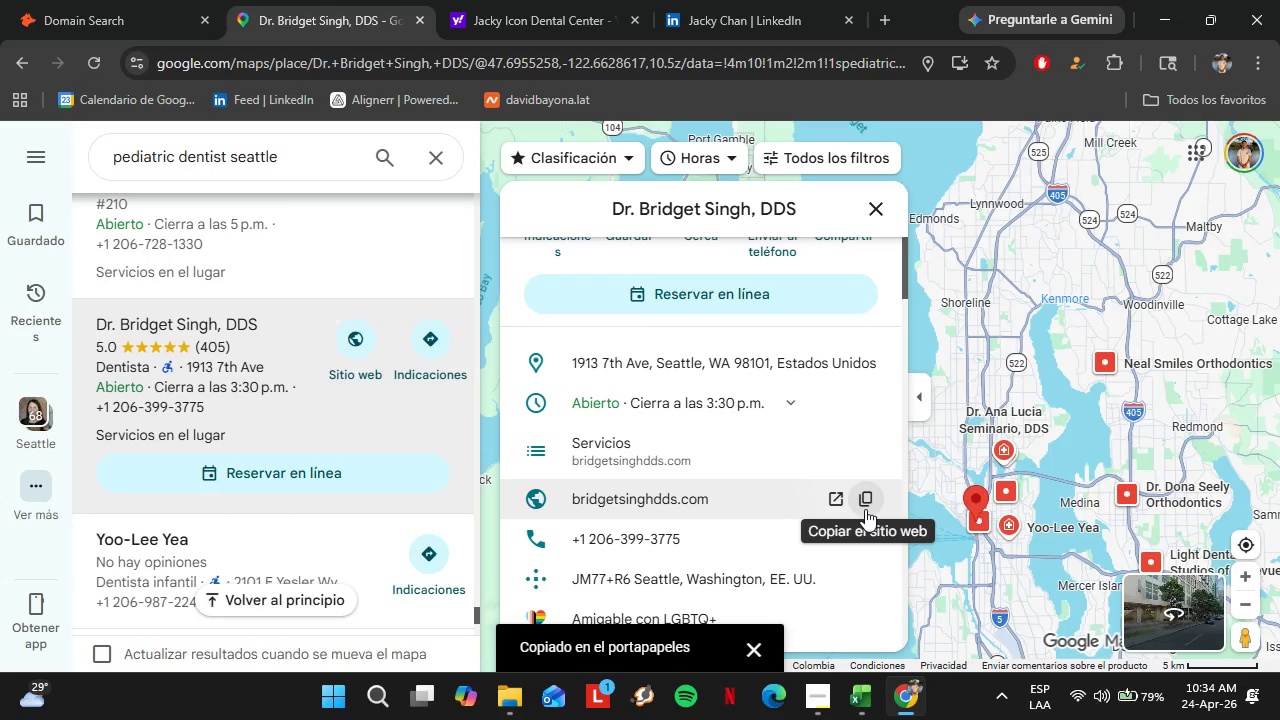 
left_click([143, 0])
 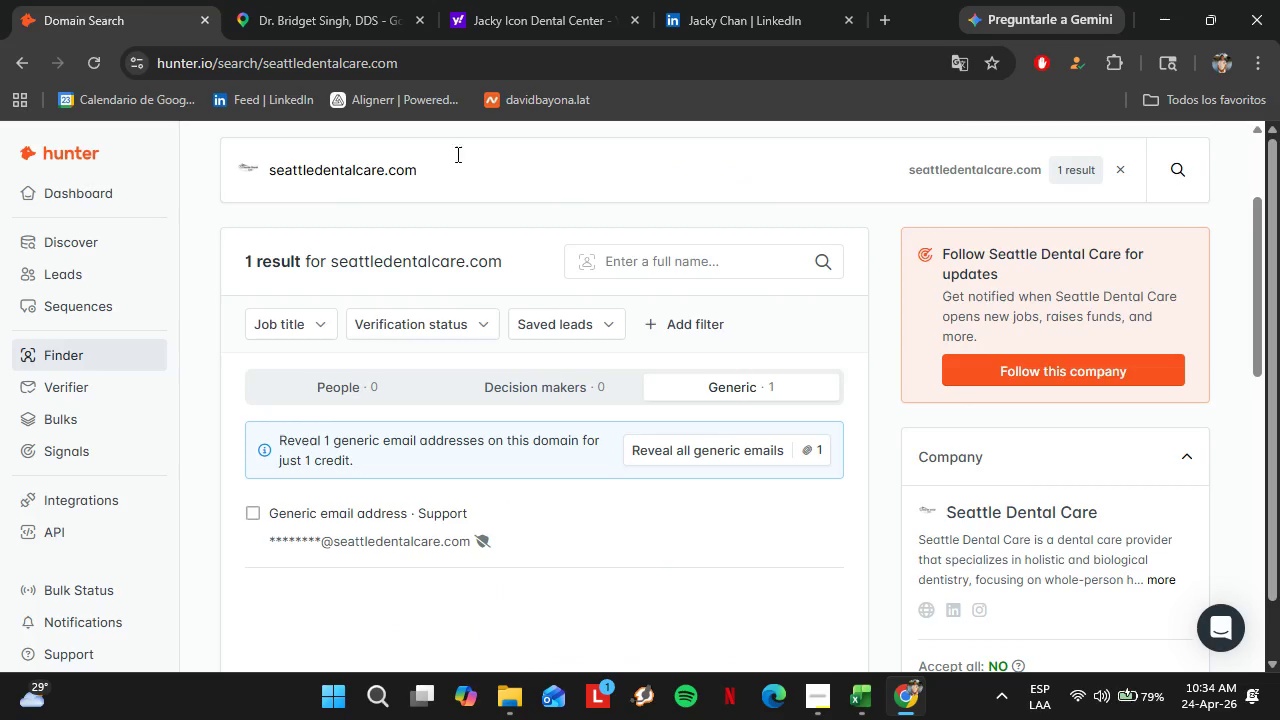 
left_click_drag(start_coordinate=[454, 151], to_coordinate=[212, 148])
 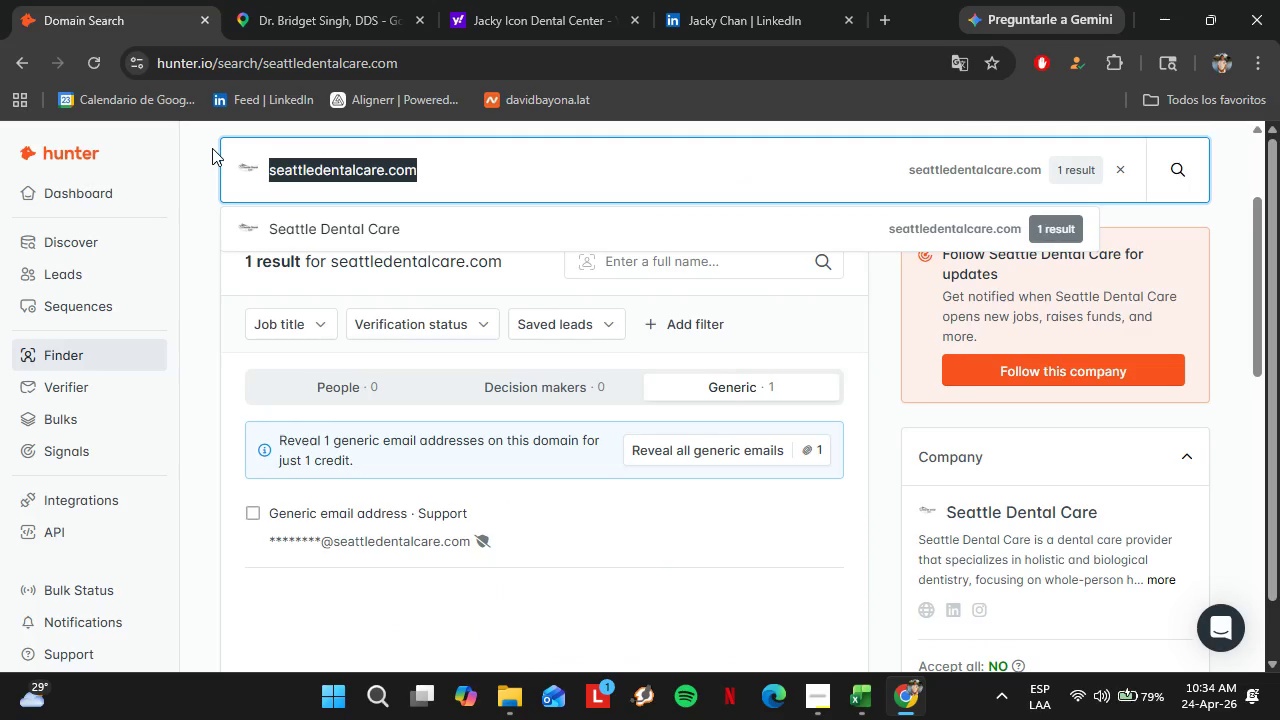 
key(Control+V)
 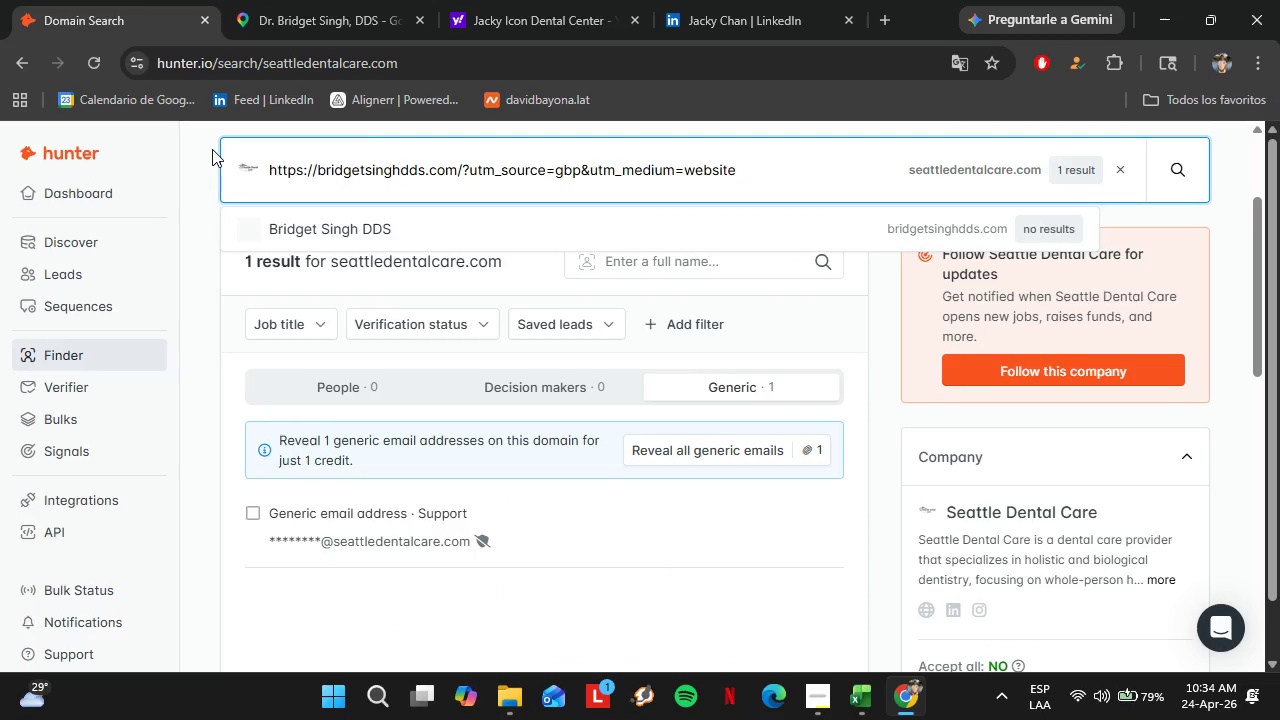 
key(Enter)
 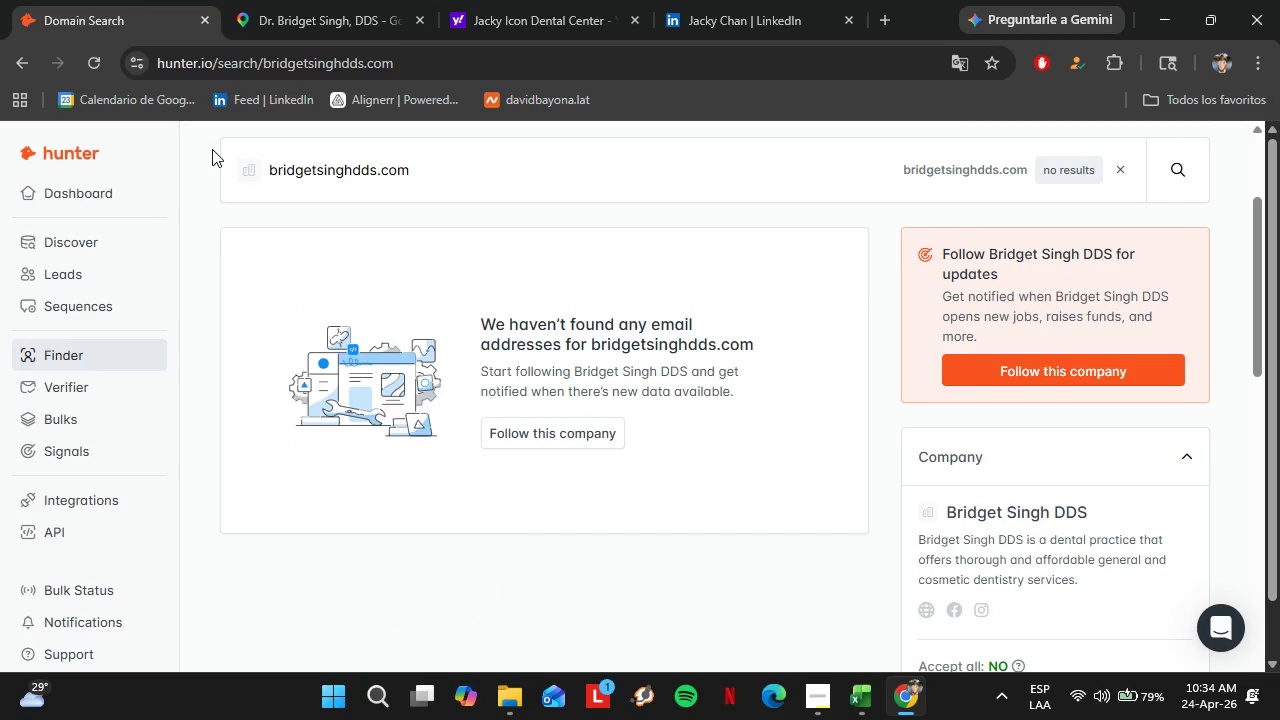 
wait(20.33)
 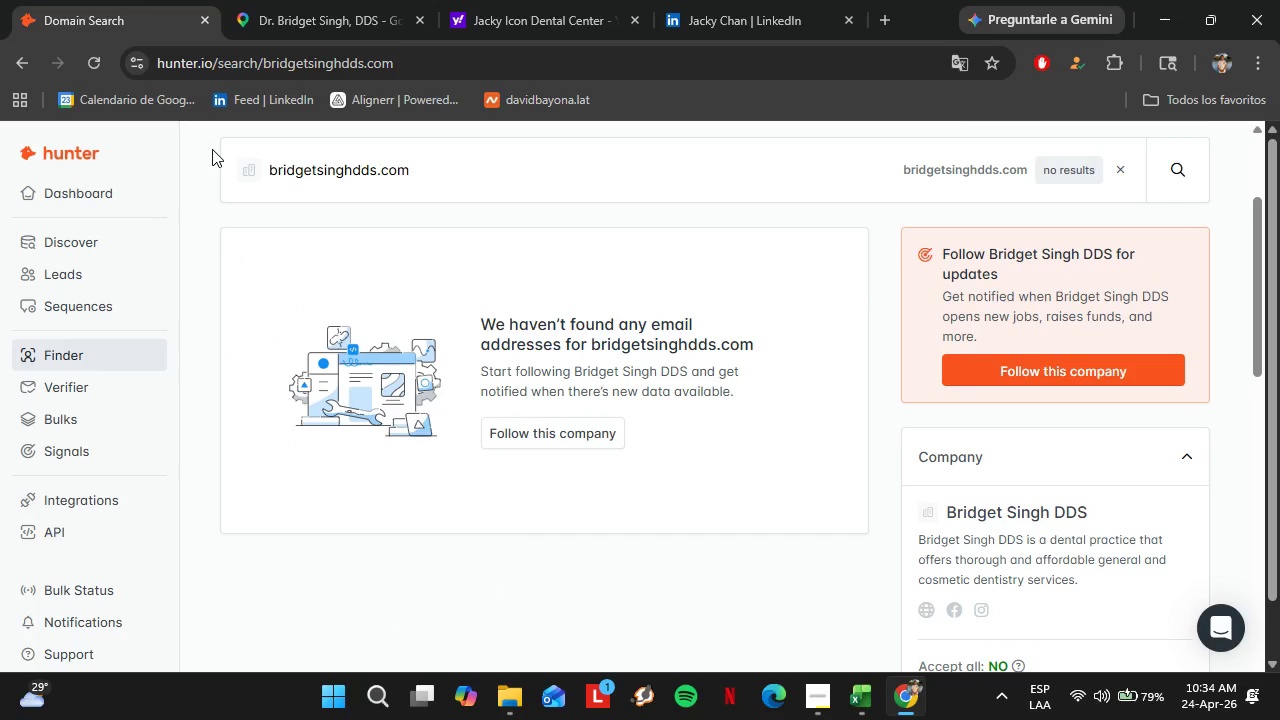 
left_click([263, 0])
 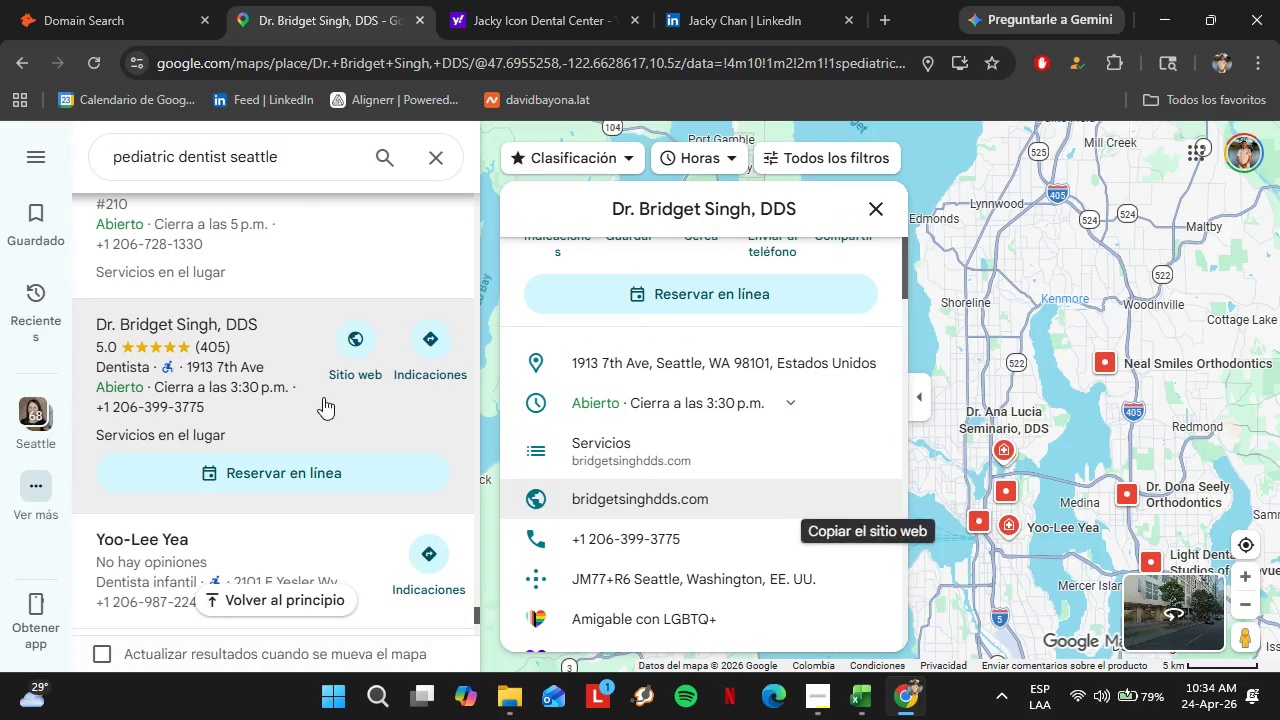 
scroll: coordinate [285, 304], scroll_direction: none, amount: 0.0
 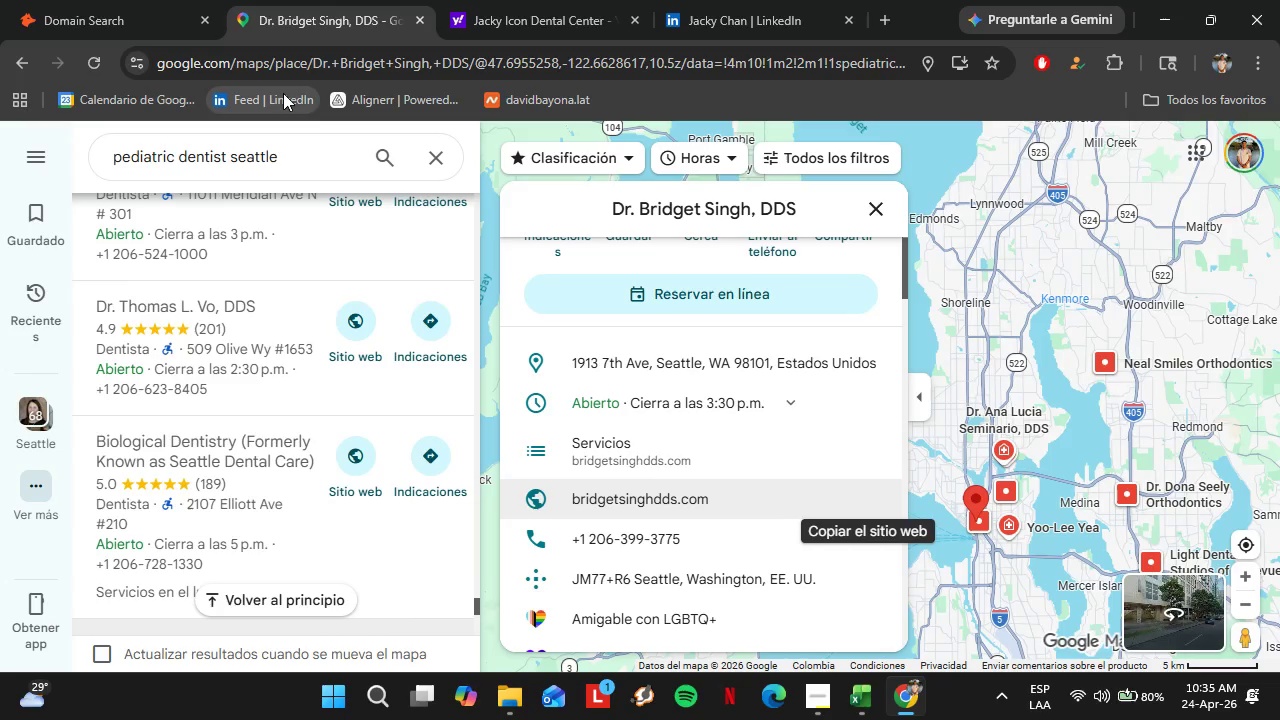 
wait(25.44)
 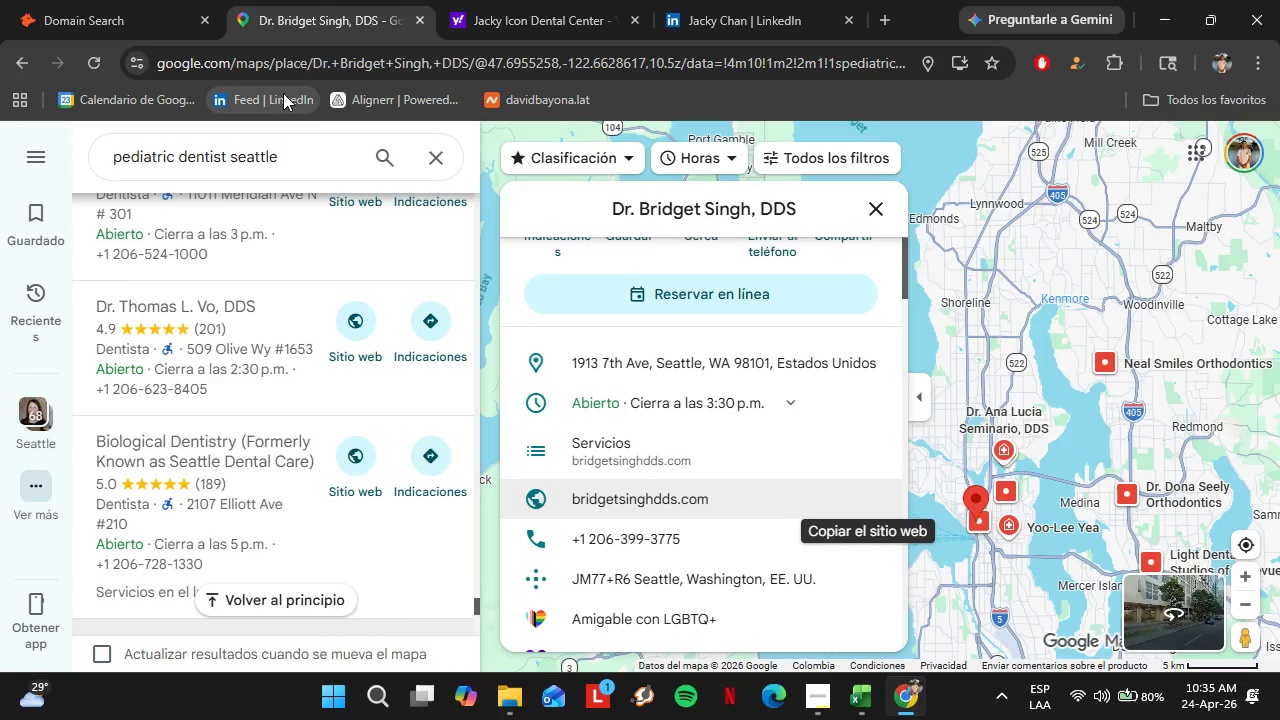 
scroll: coordinate [279, 320], scroll_direction: down, amount: 5.0
 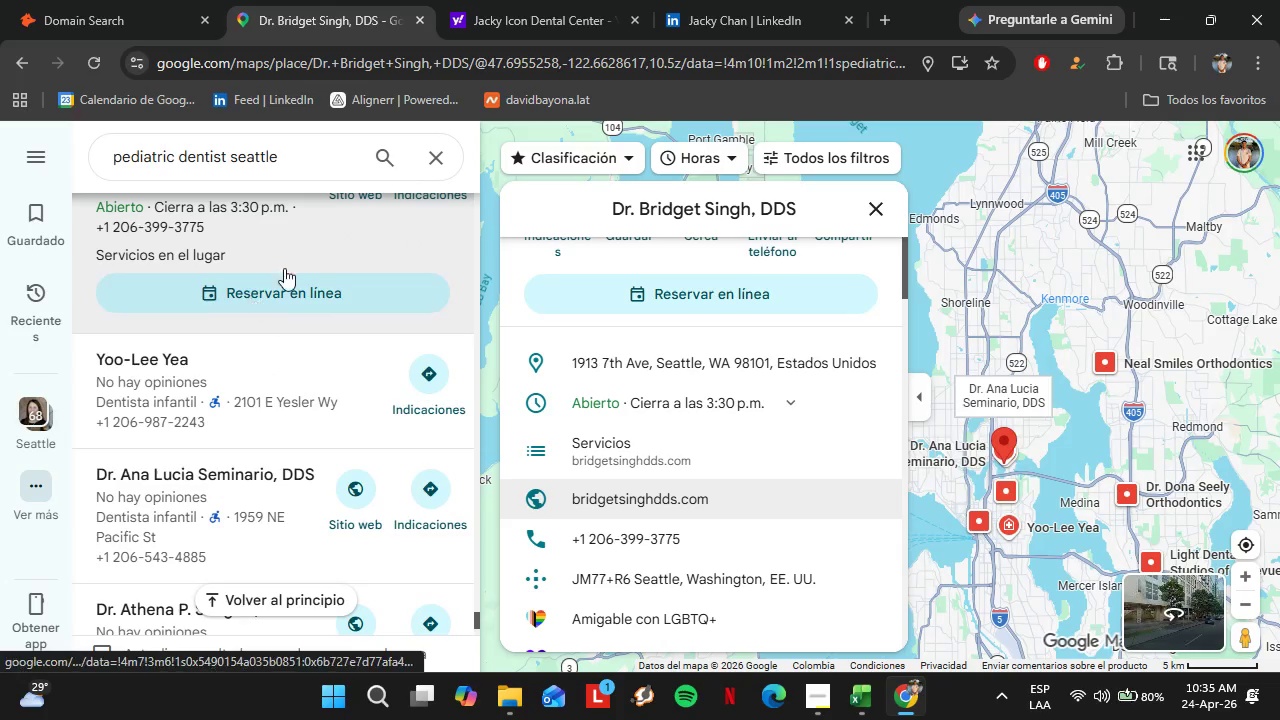 
scroll: coordinate [285, 241], scroll_direction: up, amount: 1.0
 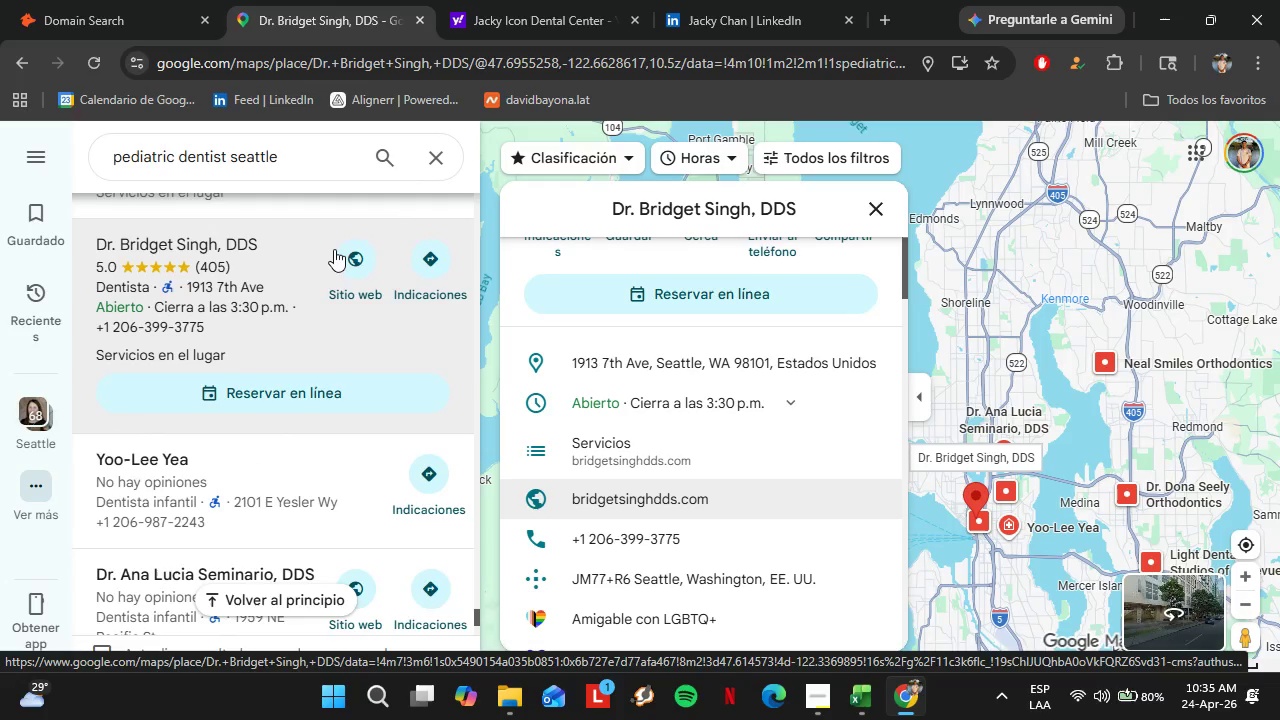 
wait(6.06)
 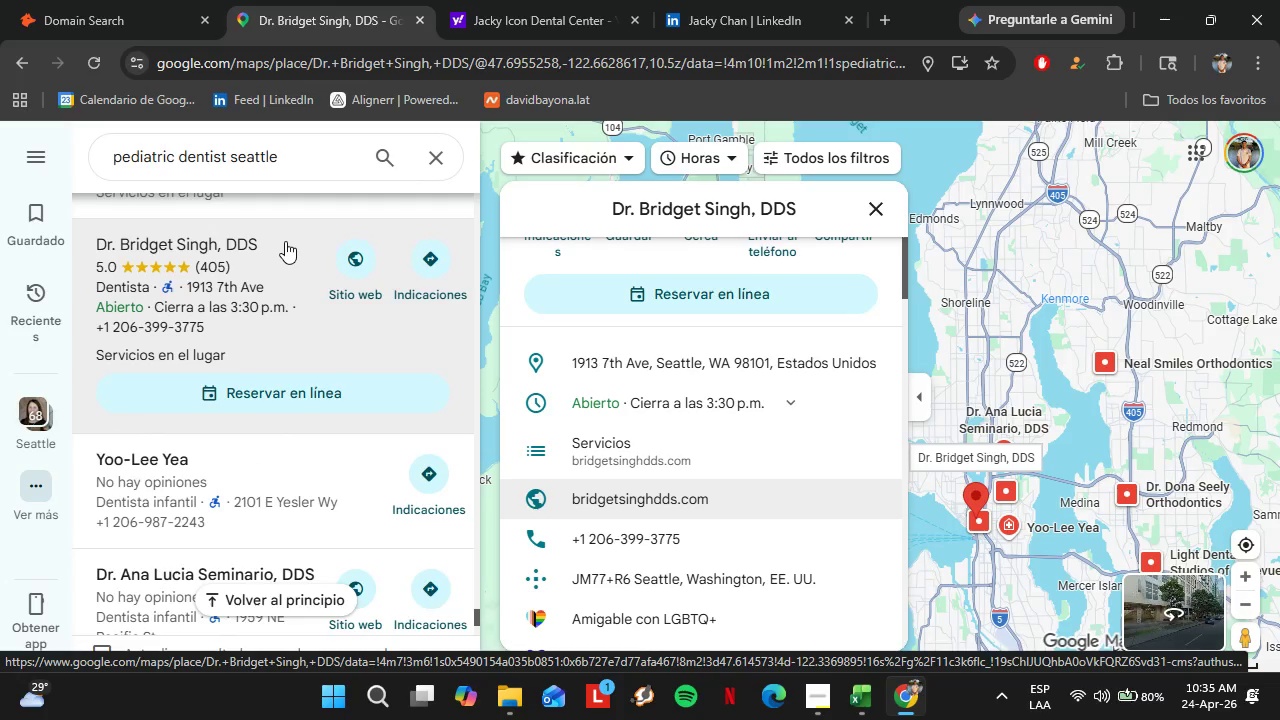 
left_click_drag(start_coordinate=[229, 159], to_coordinate=[305, 166])
 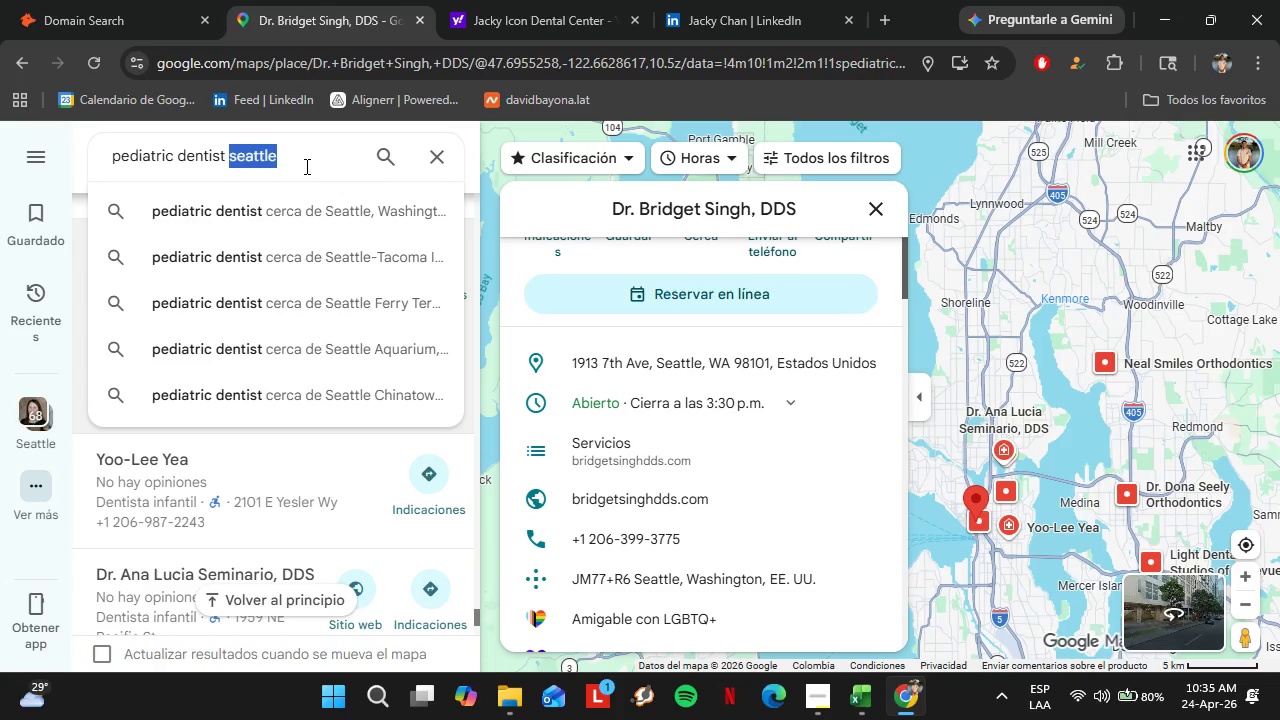 
wait(5.69)
 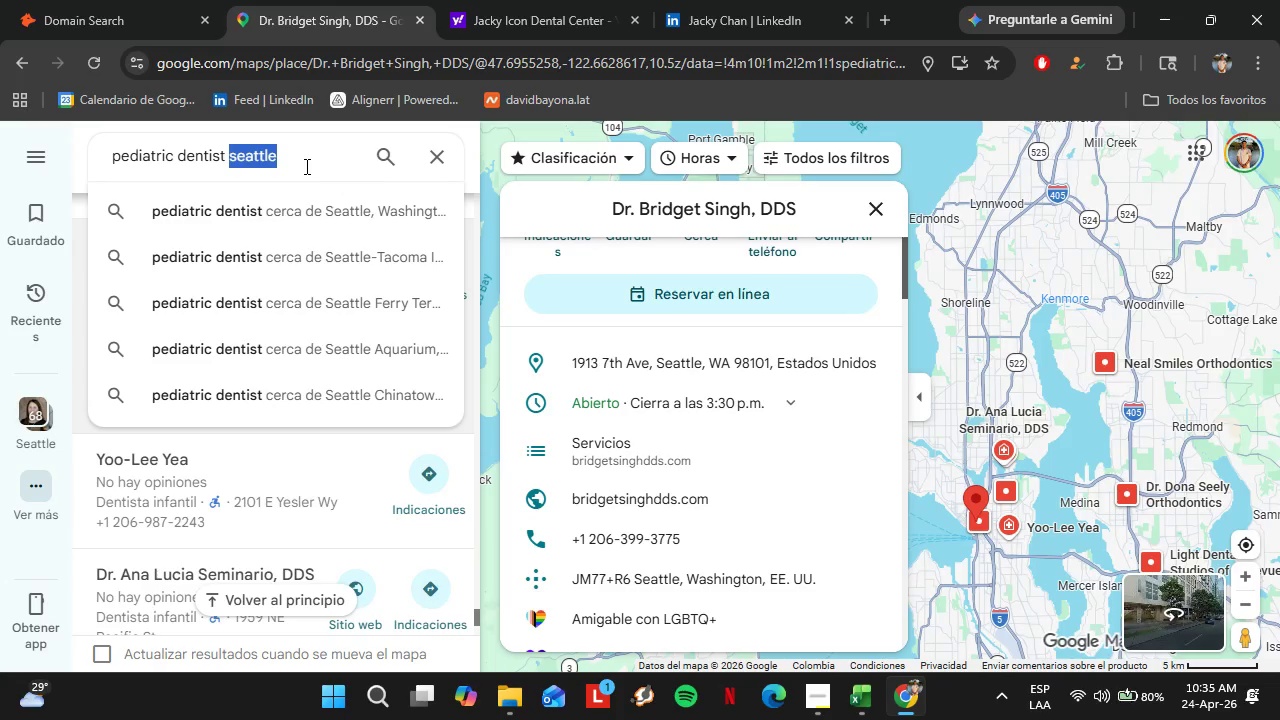 
type(portland oregon)
 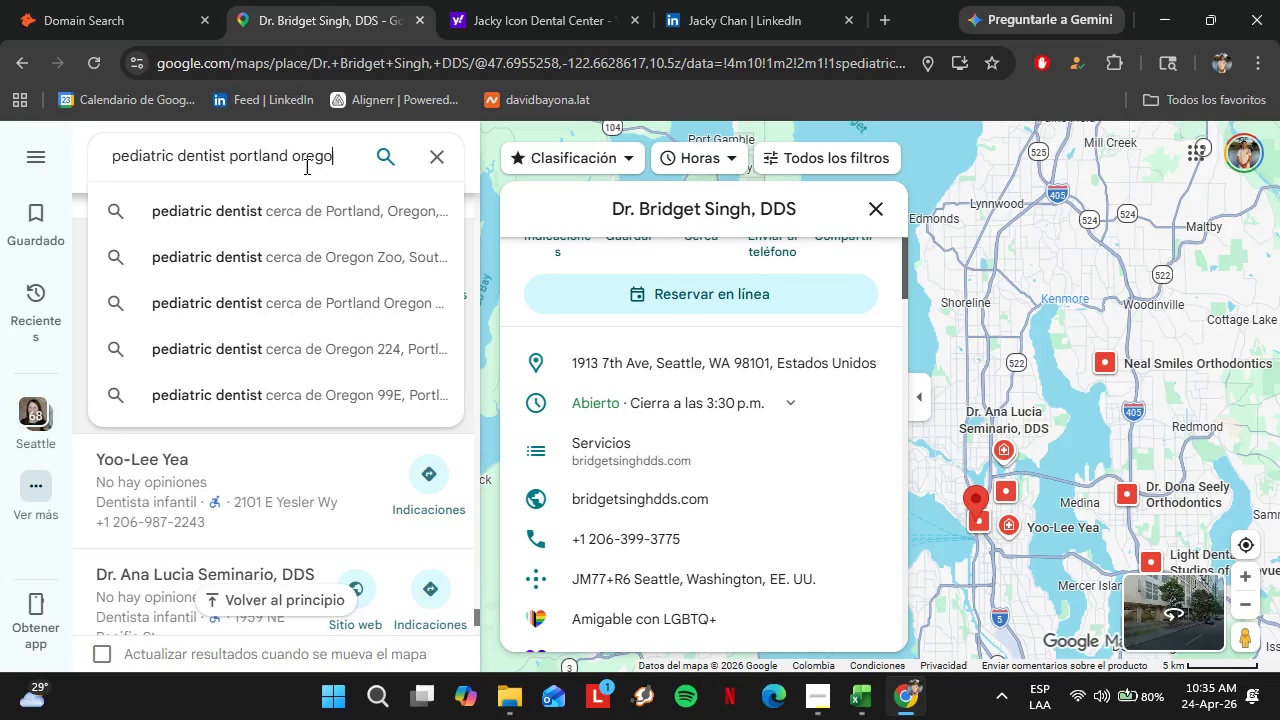 
key(Enter)
 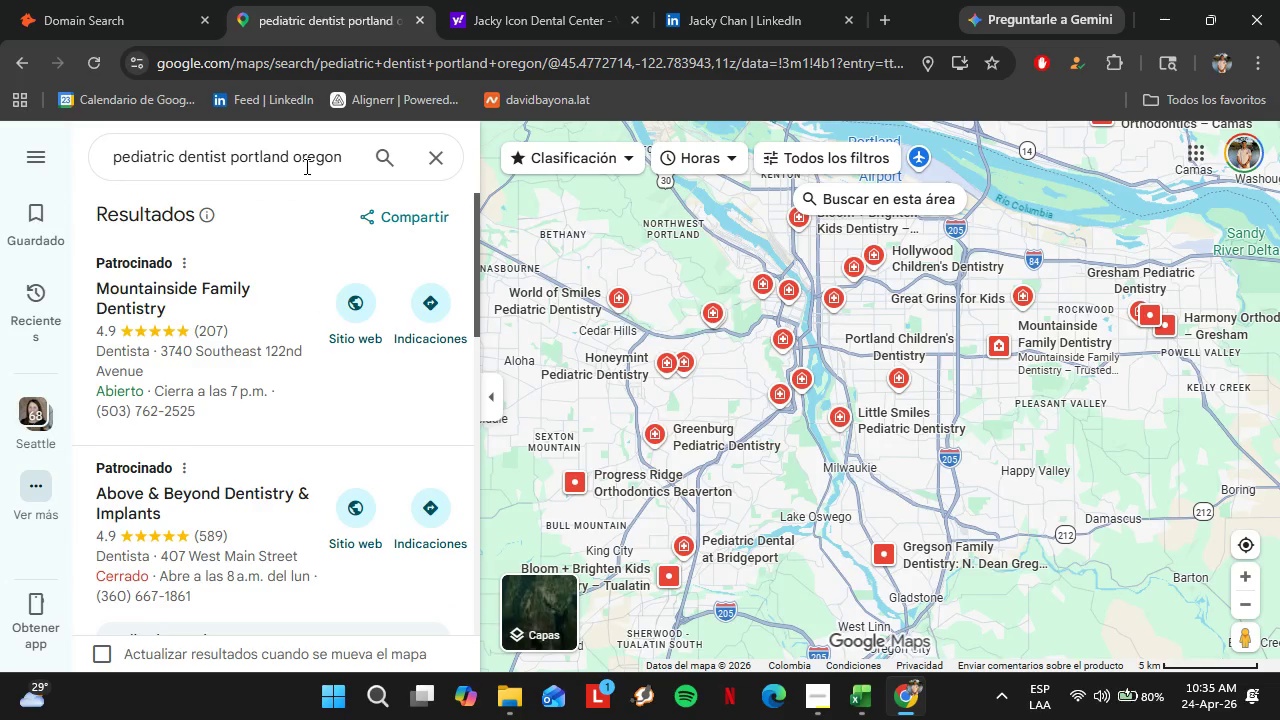 
double_click([1244, 602])
 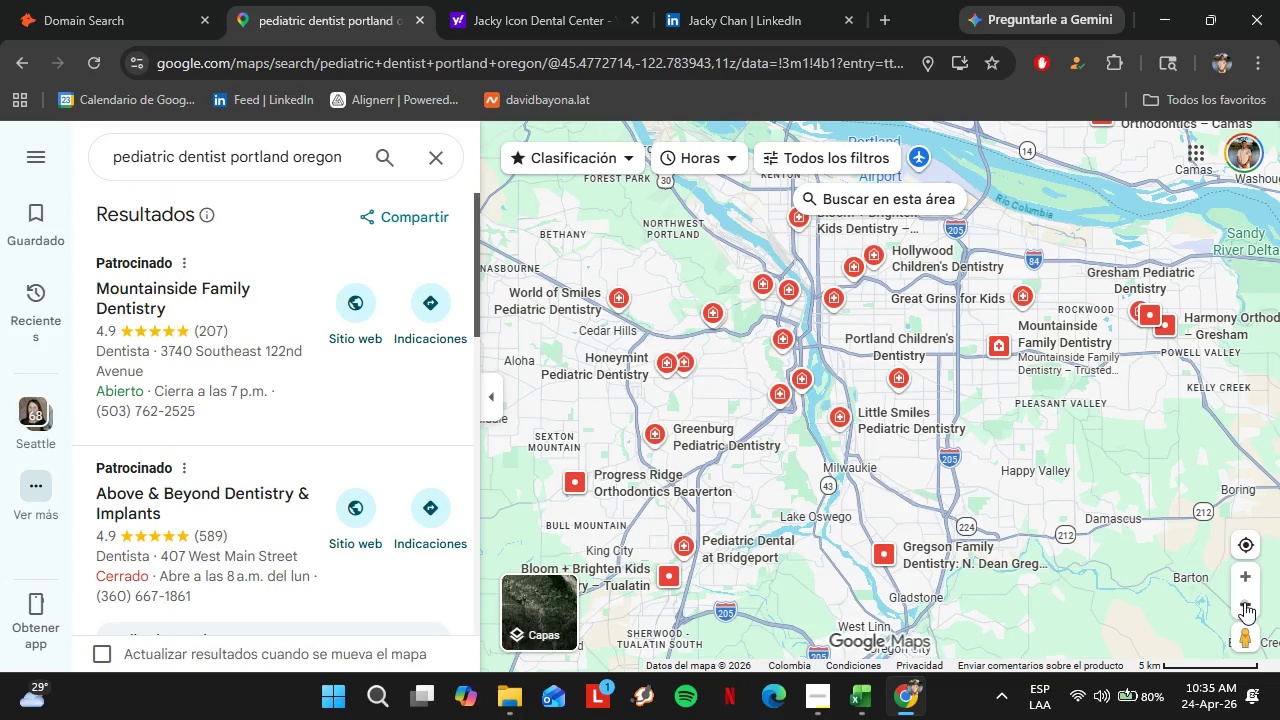 
triple_click([1244, 602])
 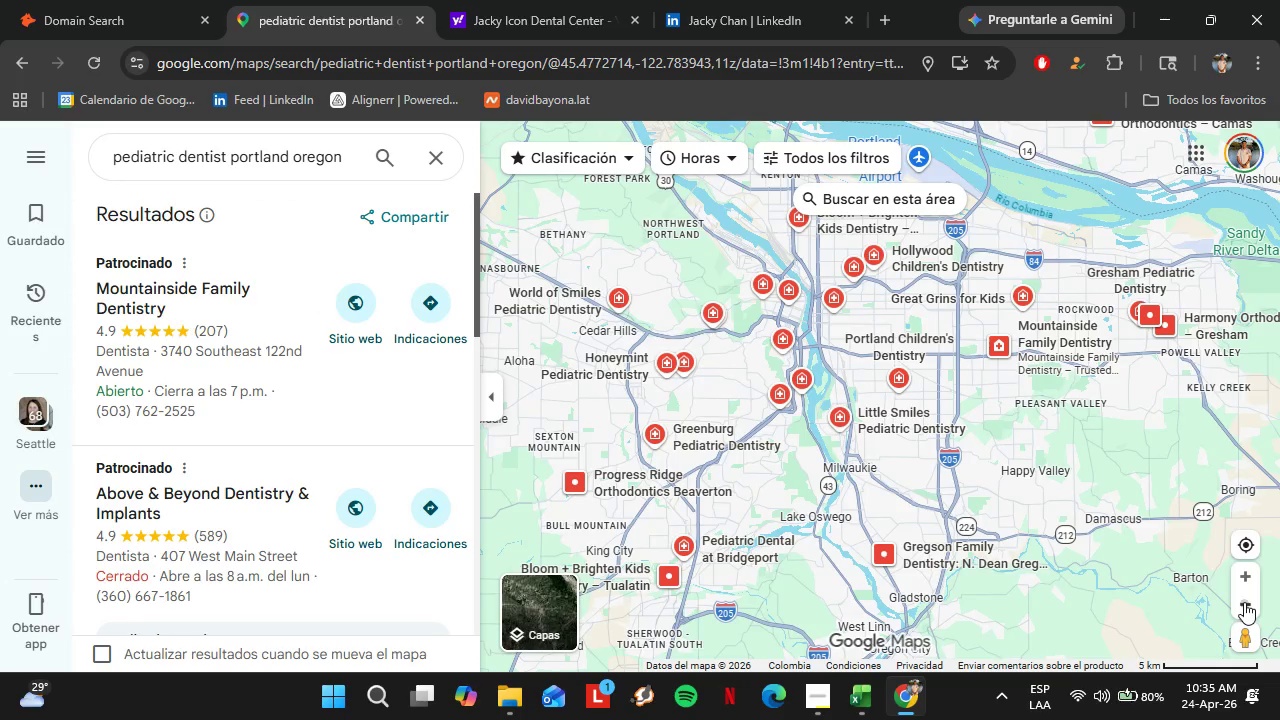 
triple_click([1244, 602])
 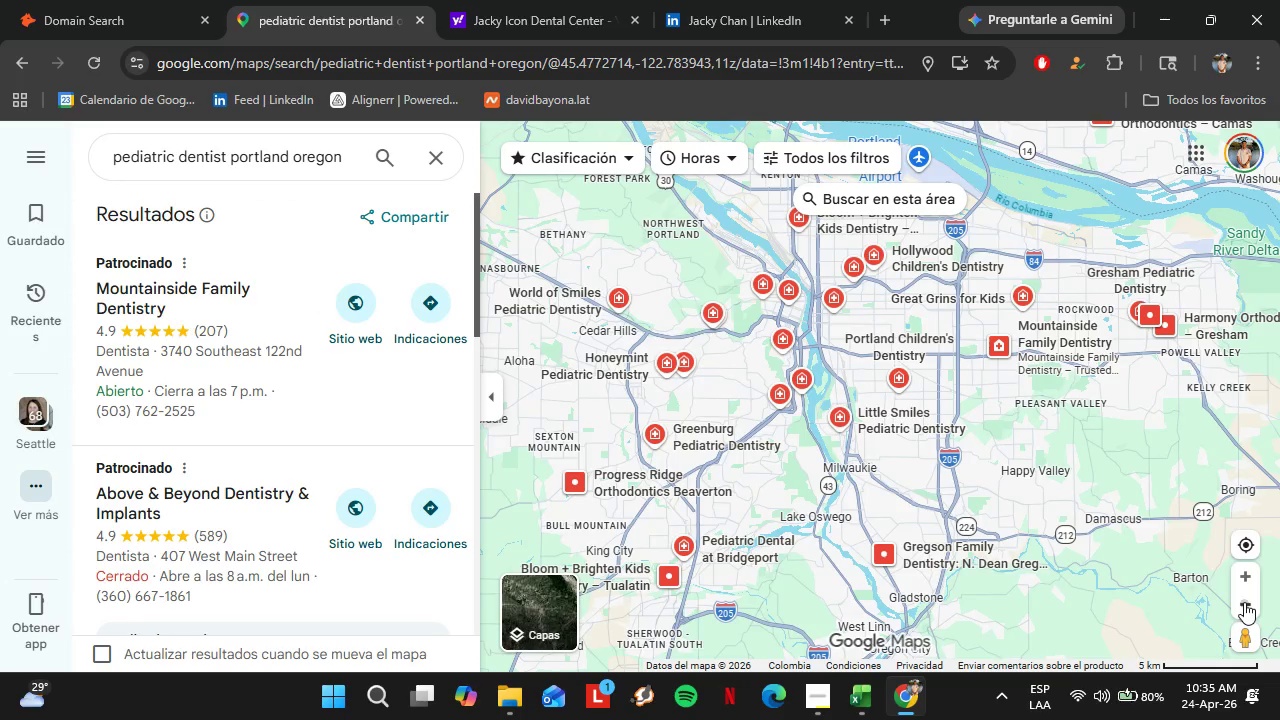 
triple_click([1244, 602])
 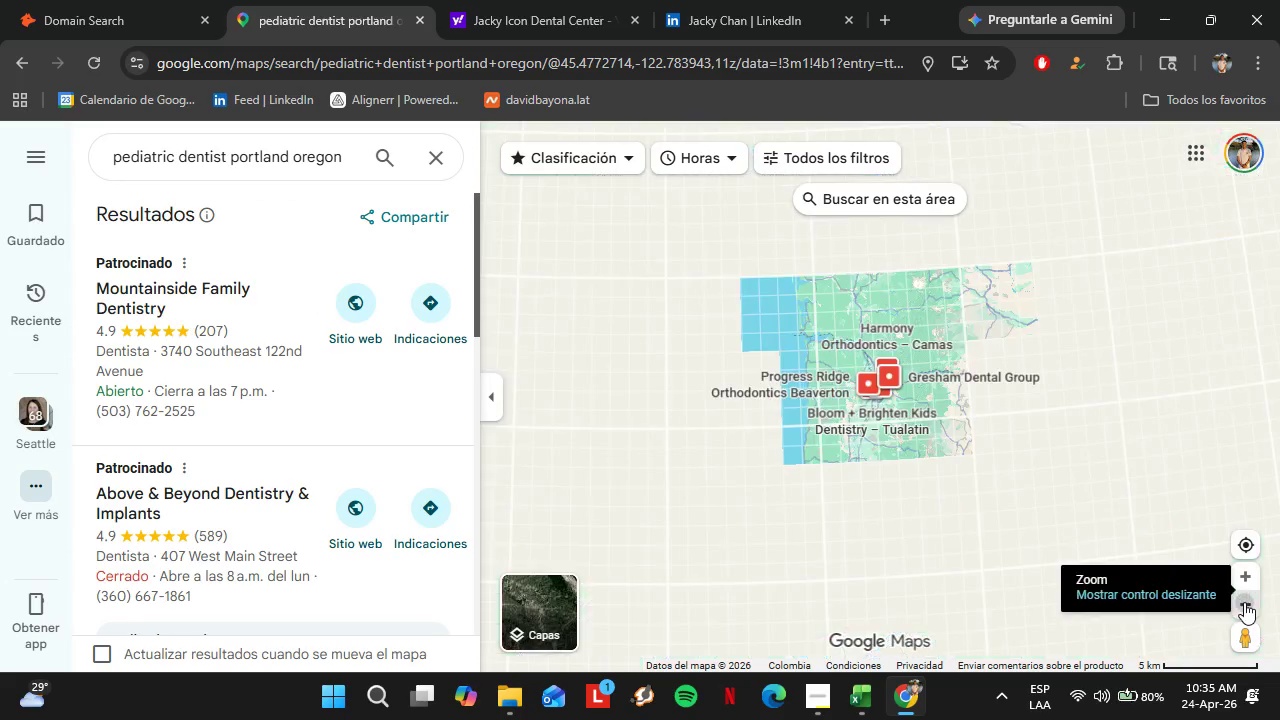 
triple_click([1244, 602])
 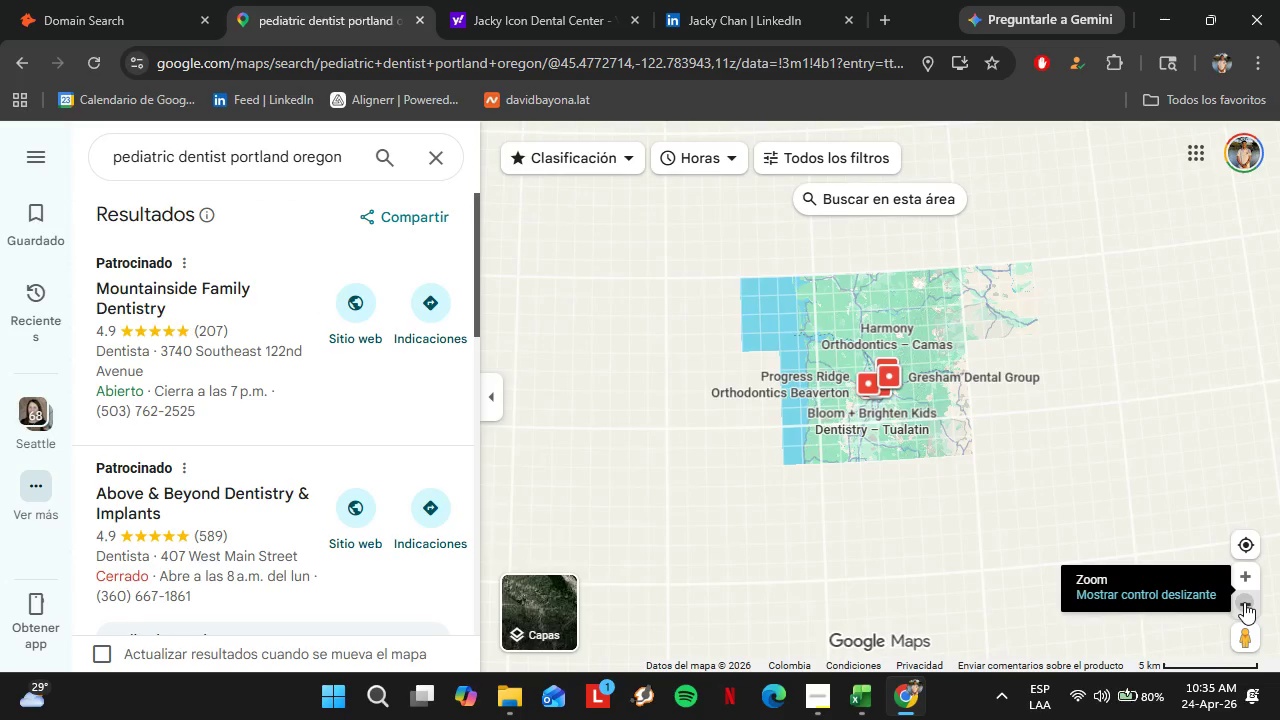 
triple_click([1244, 602])
 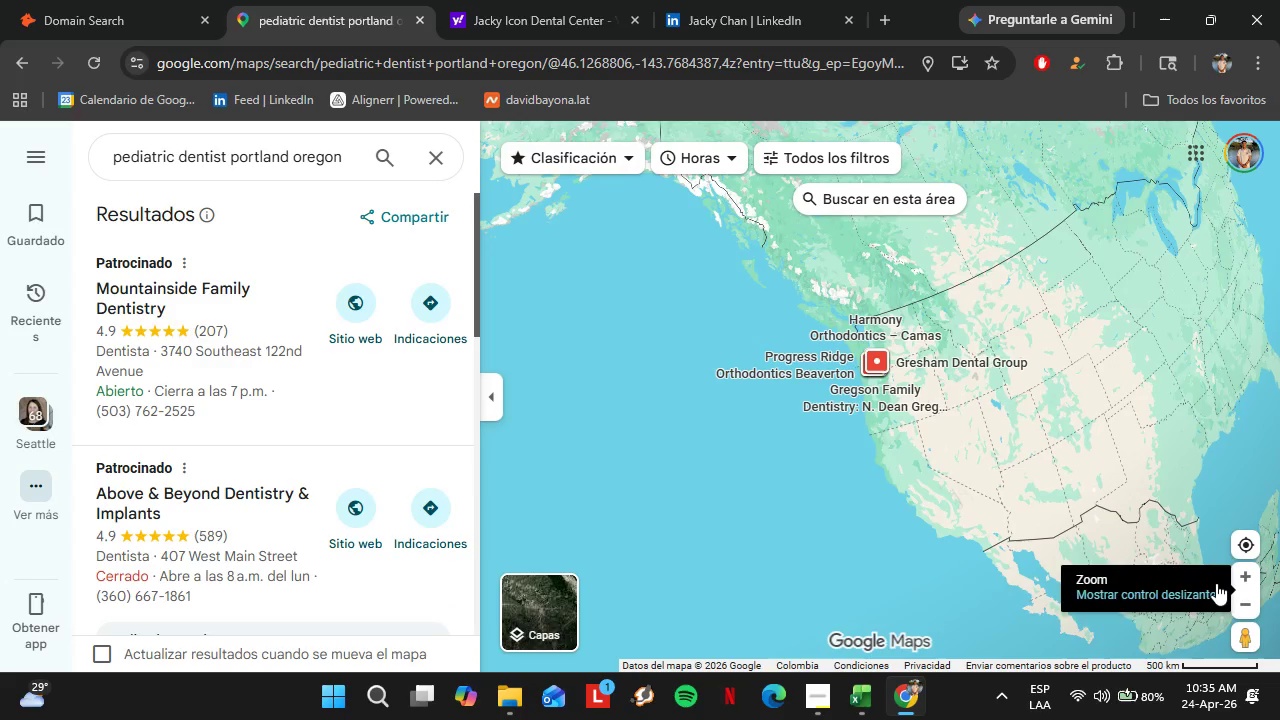 
left_click_drag(start_coordinate=[1039, 400], to_coordinate=[984, 361])
 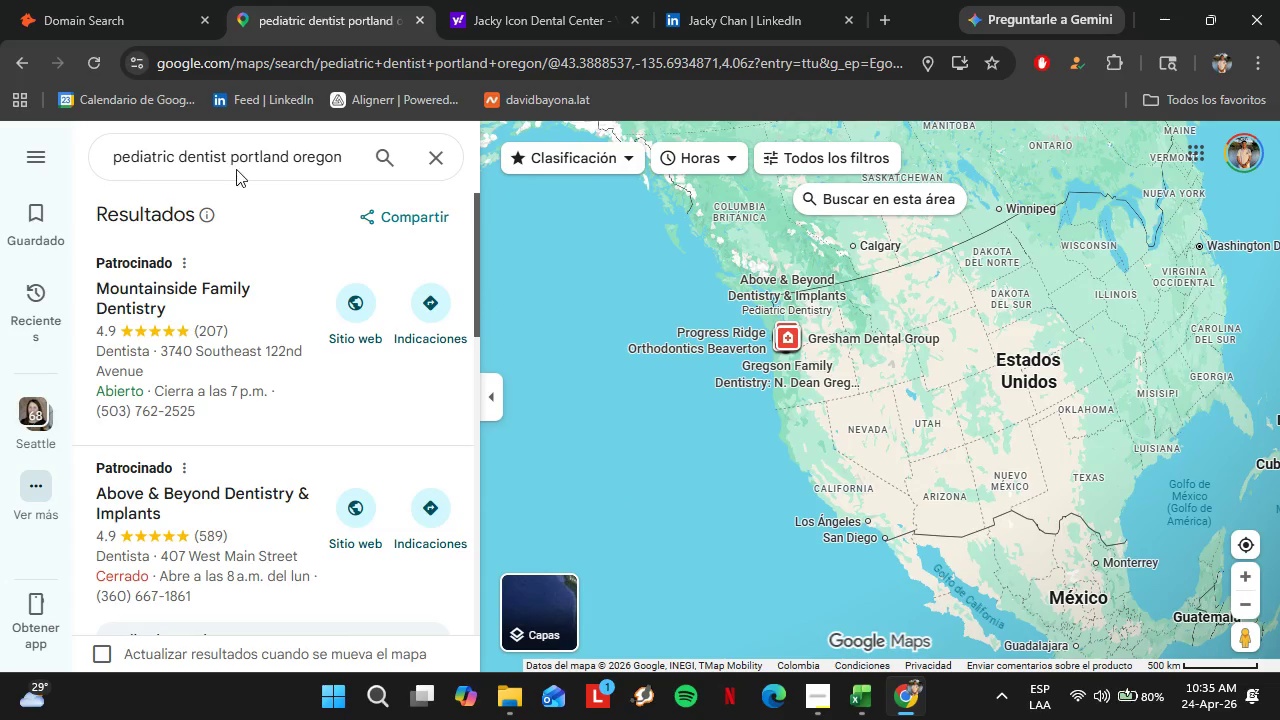 
left_click_drag(start_coordinate=[233, 148], to_coordinate=[350, 146])
 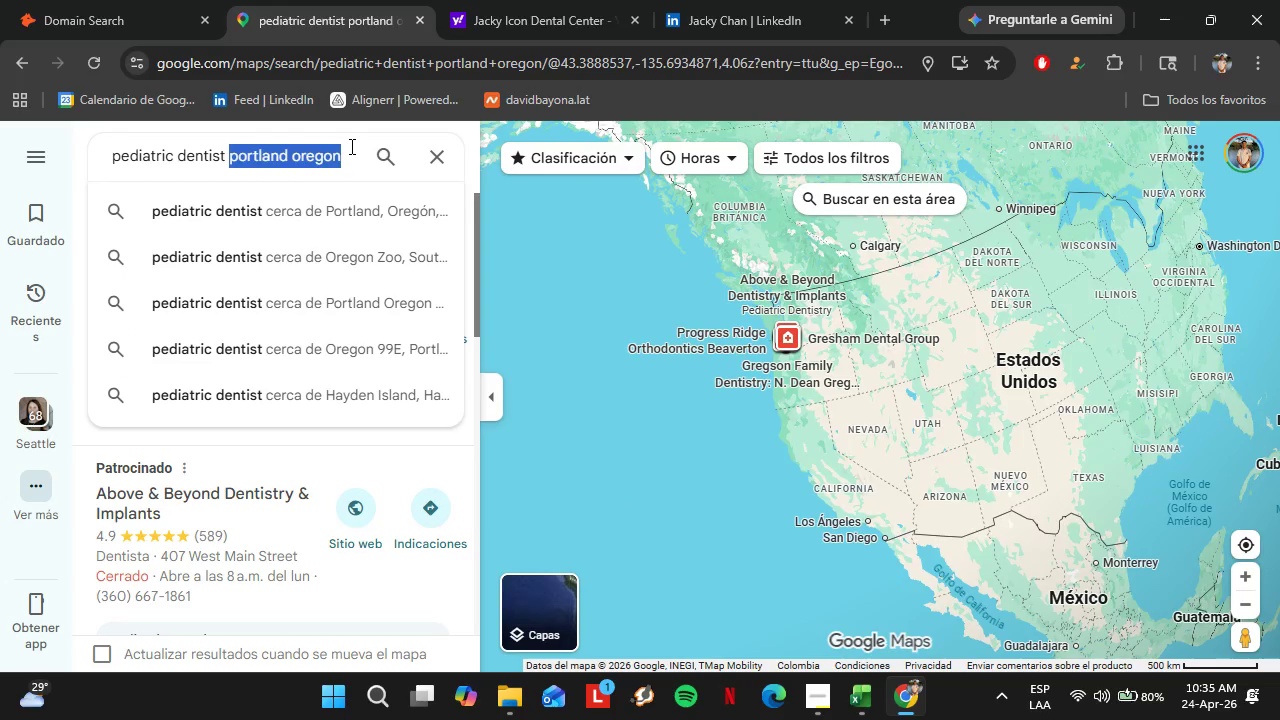 
key(Backspace)
 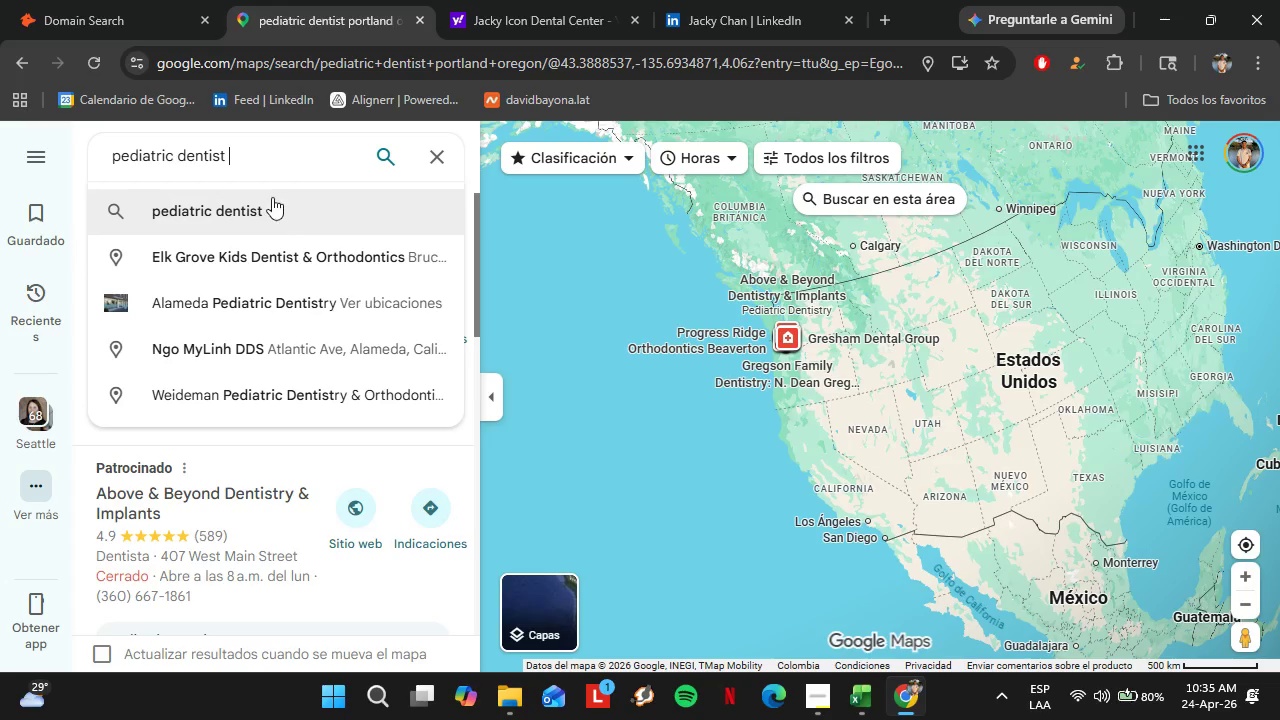 
type(se)
 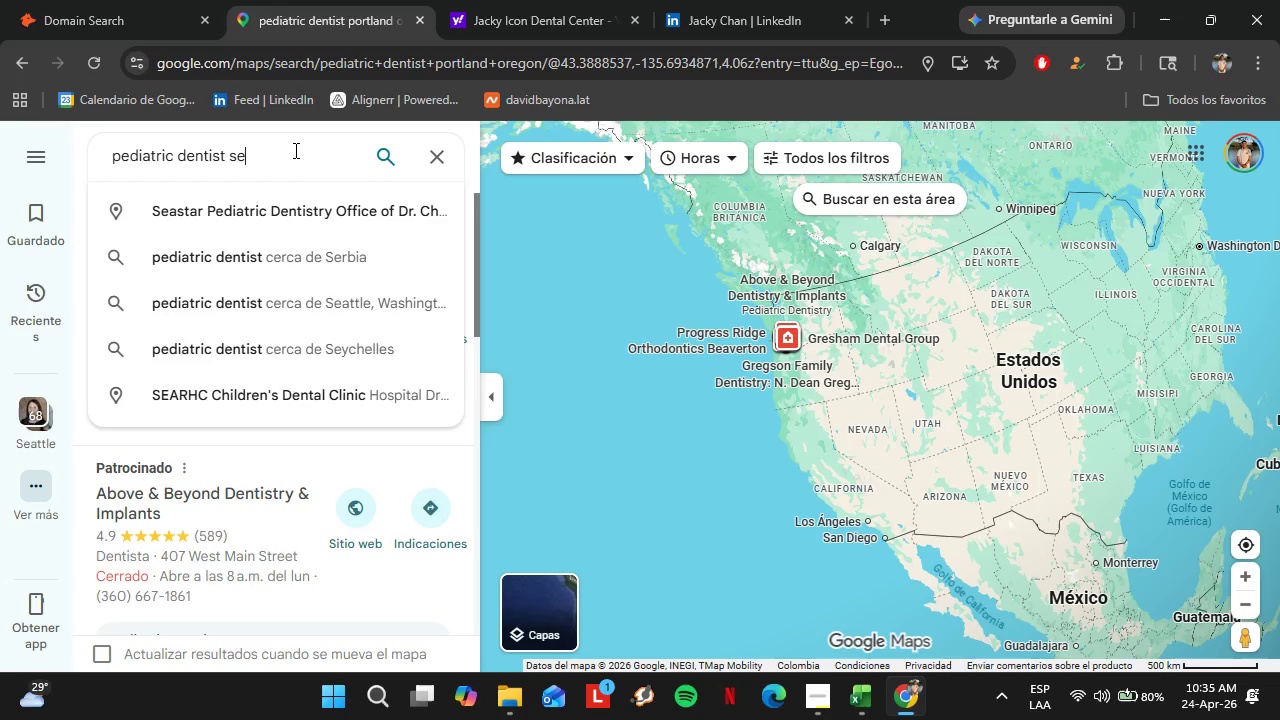 
key(ArrowDown)
 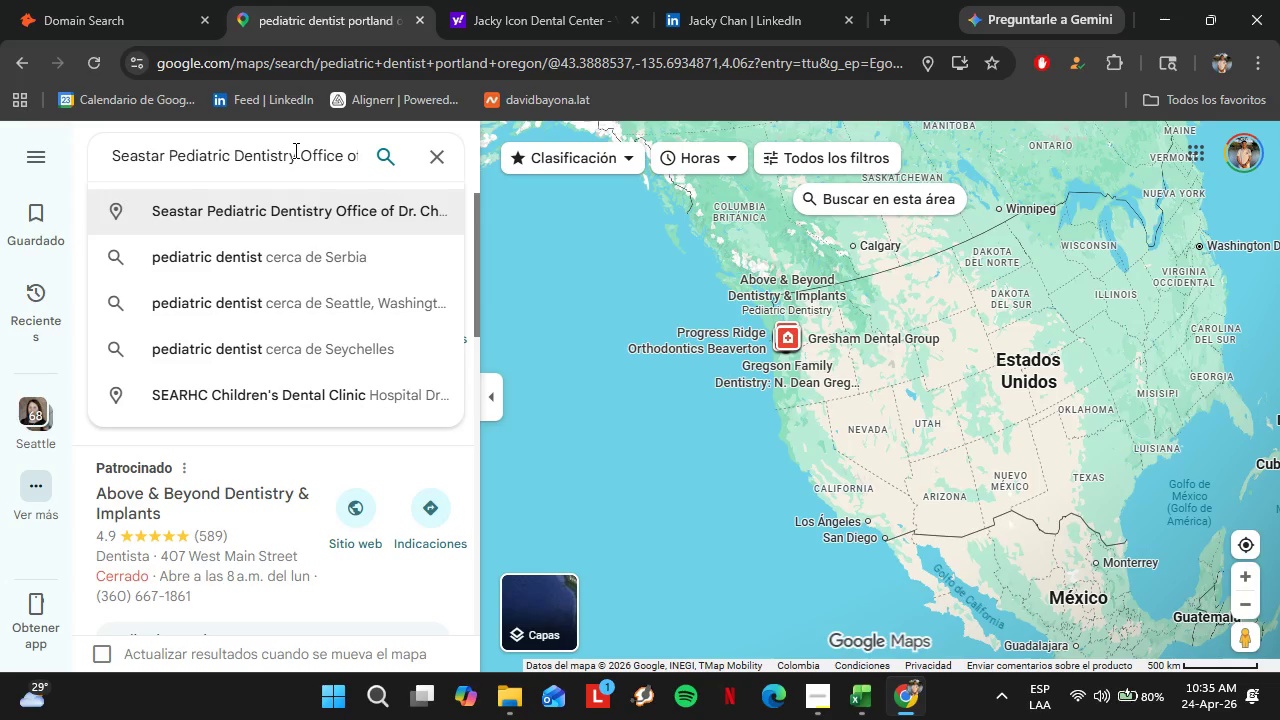 
key(ArrowDown)
 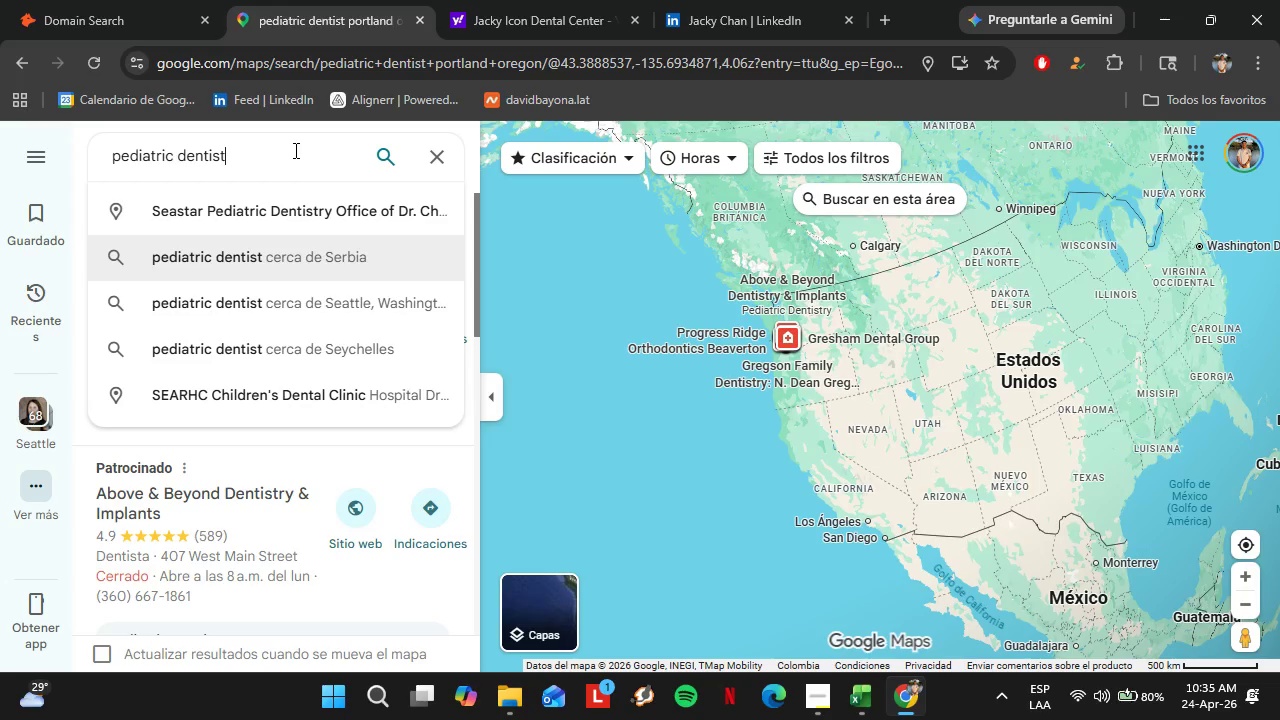 
key(ArrowDown)
 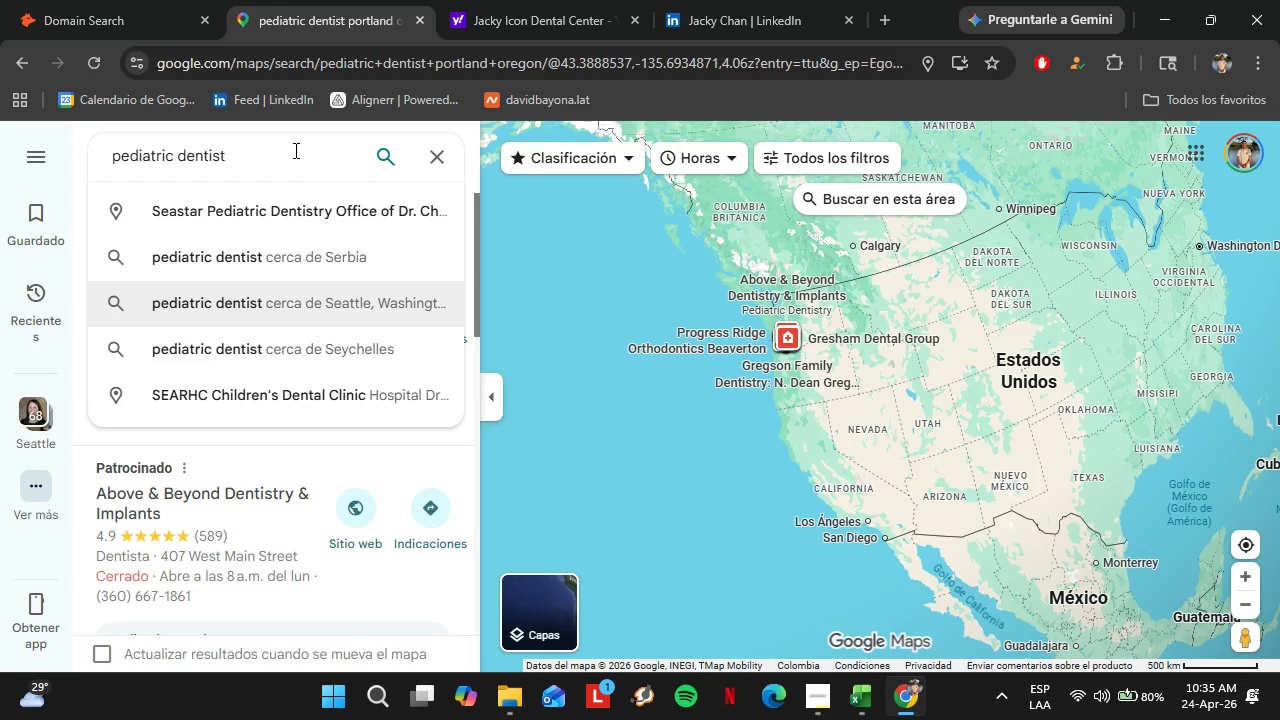 
key(Enter)
 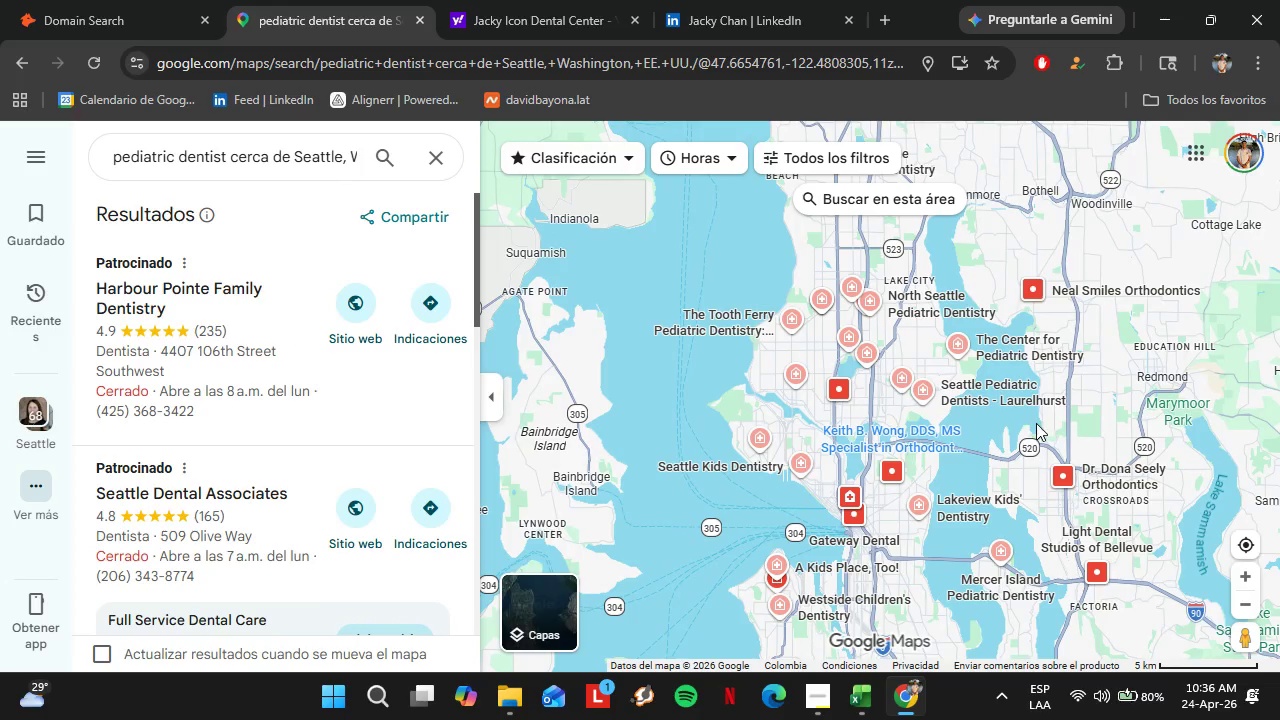 
double_click([1252, 603])
 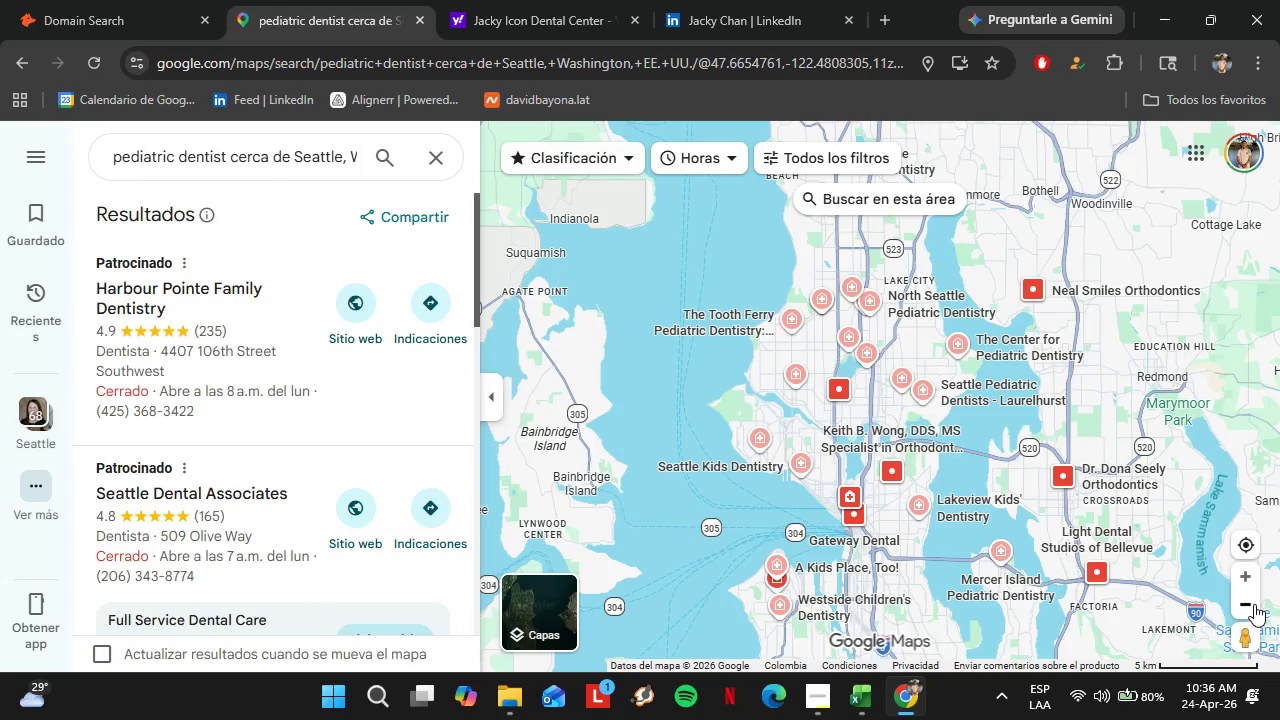 
triple_click([1252, 603])
 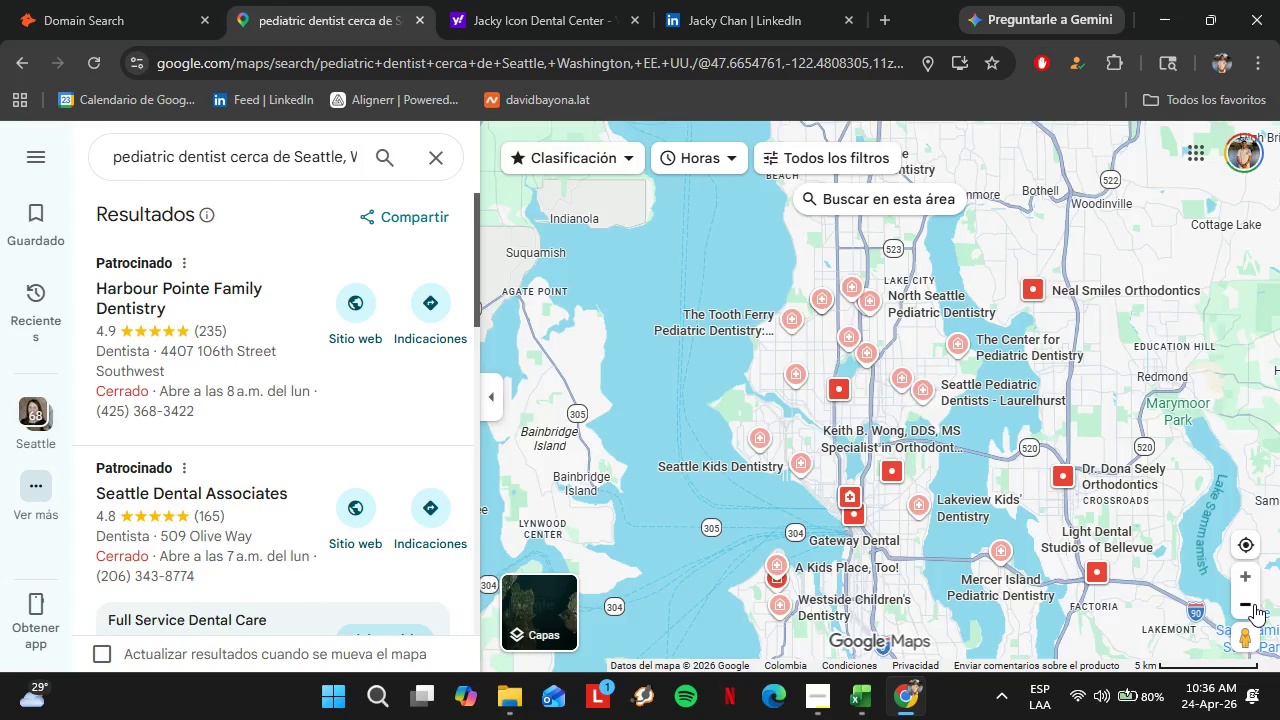 
triple_click([1252, 603])
 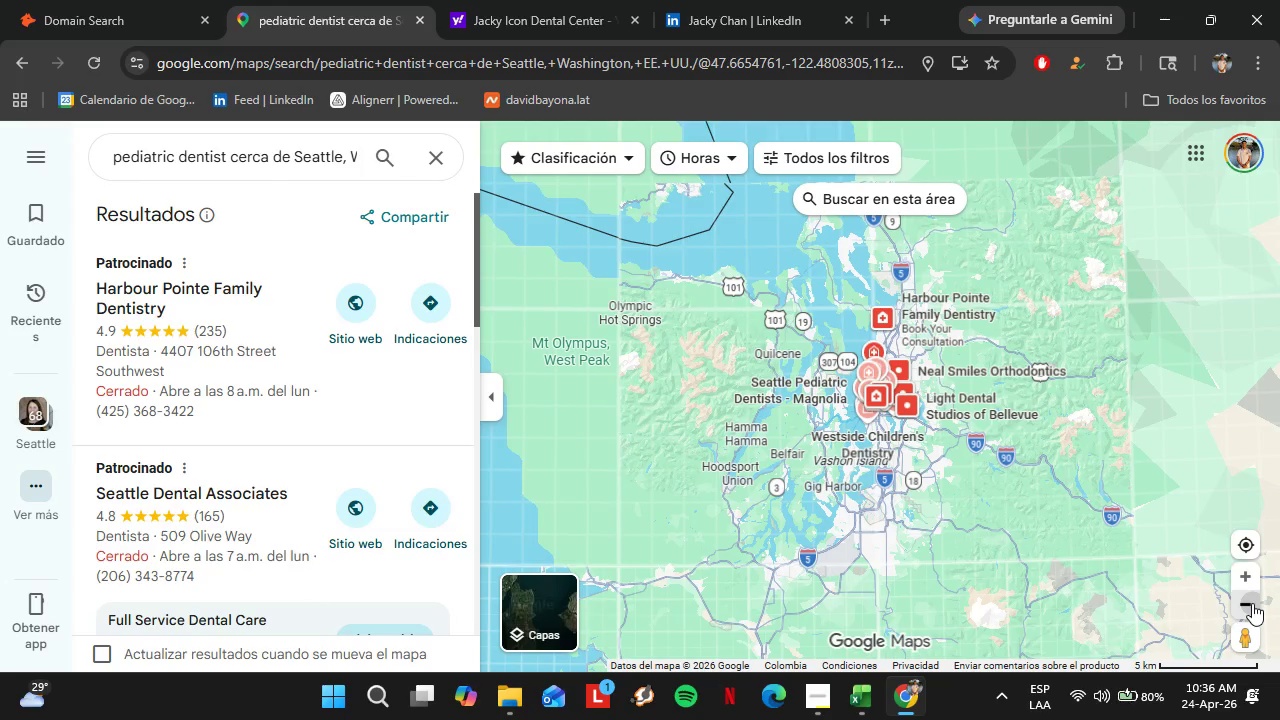 
triple_click([1252, 603])
 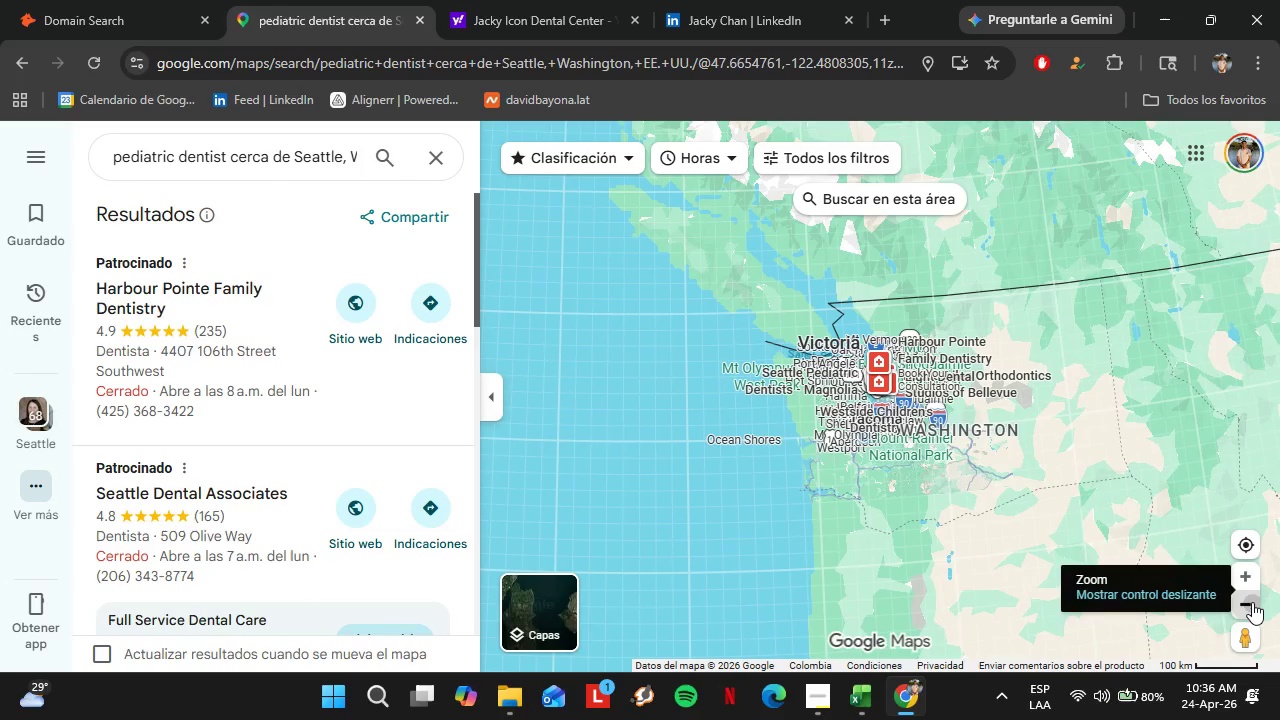 
triple_click([1252, 602])
 